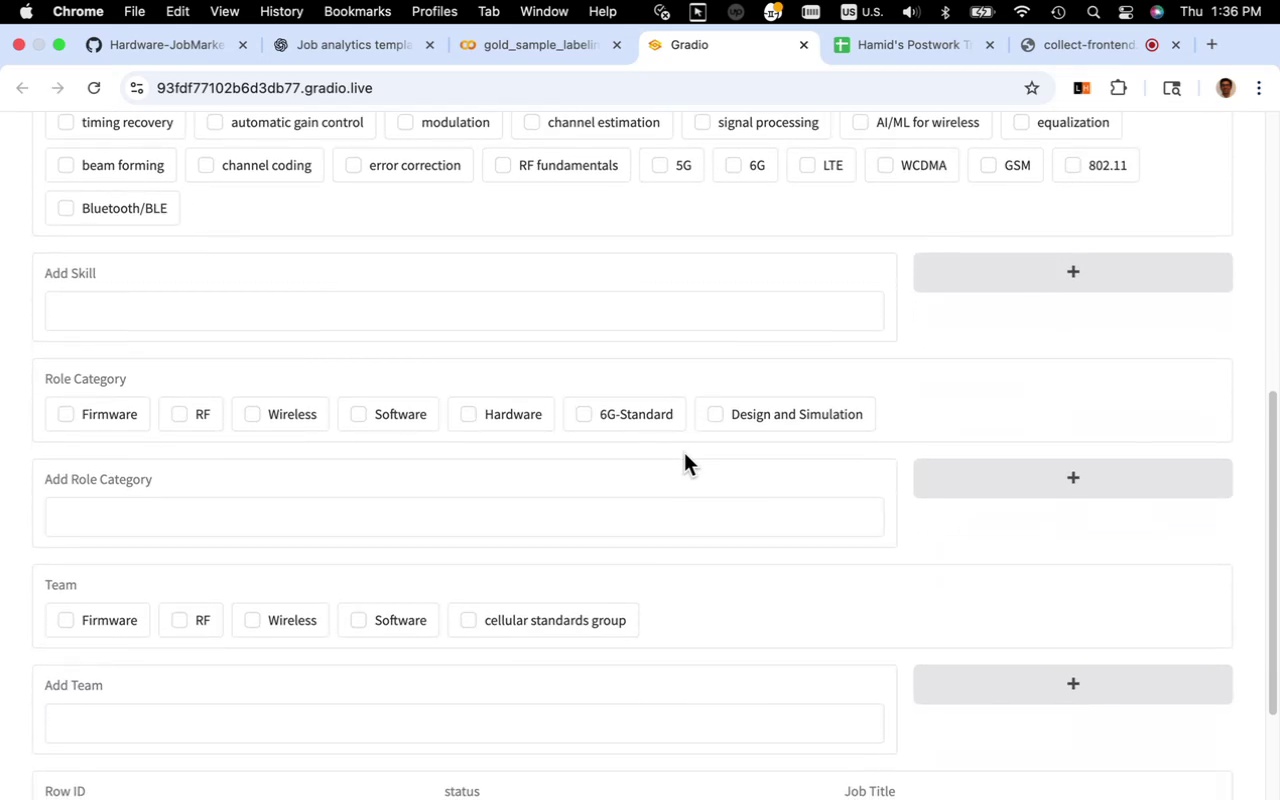 
wait(5.64)
 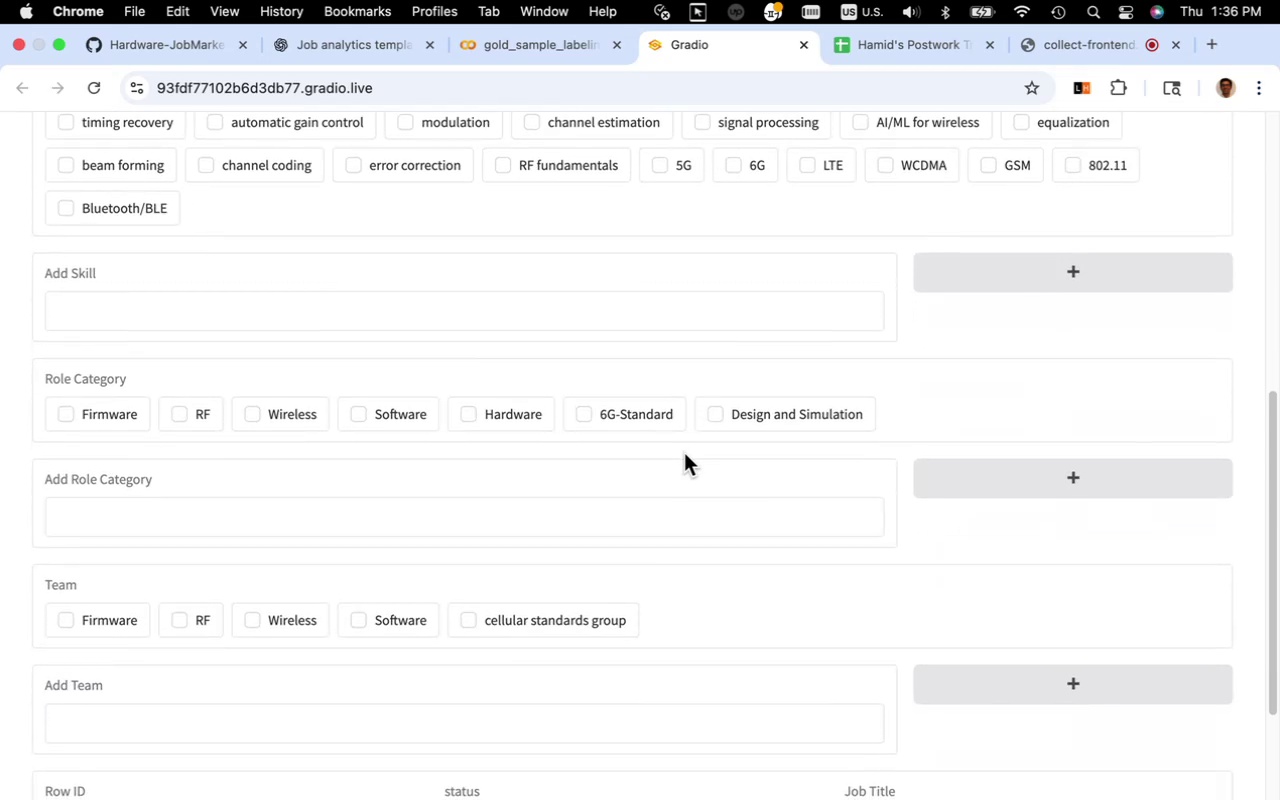 
scroll: coordinate [702, 461], scroll_direction: down, amount: 18.0
 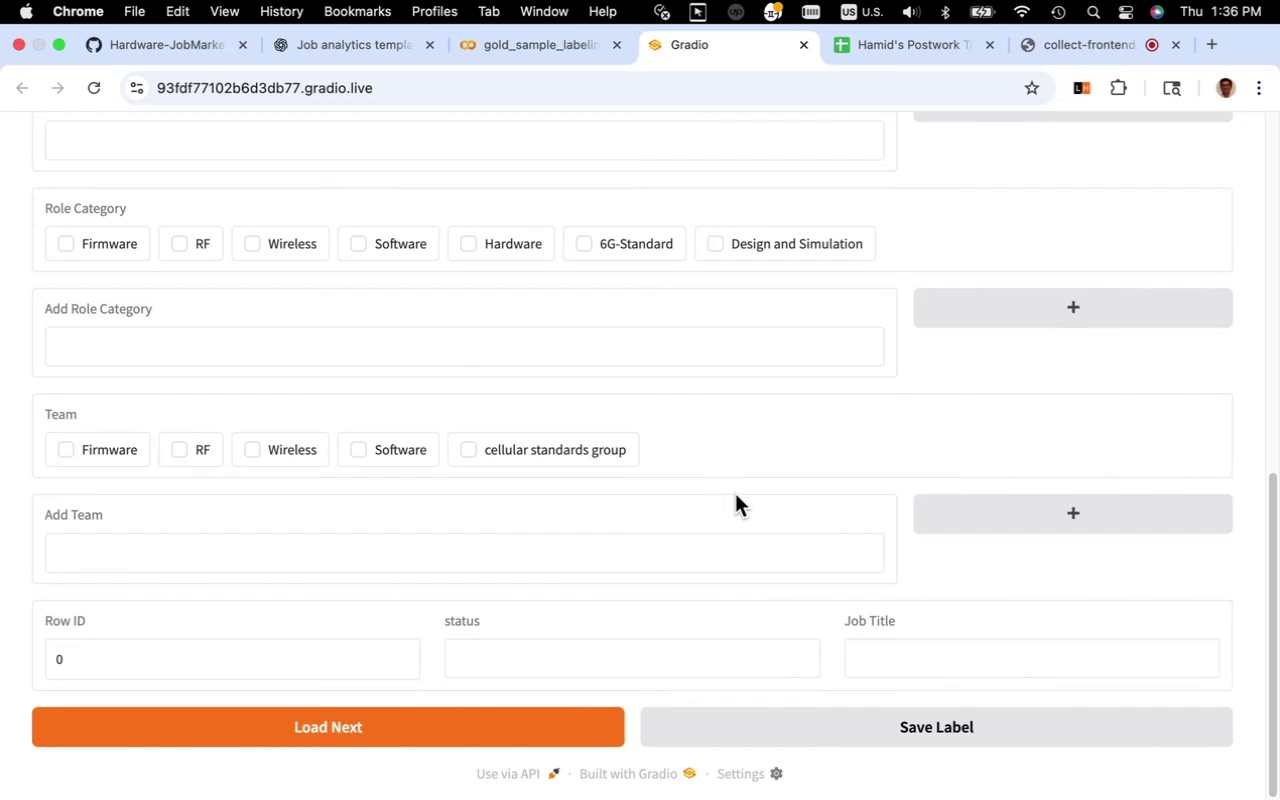 
wait(5.5)
 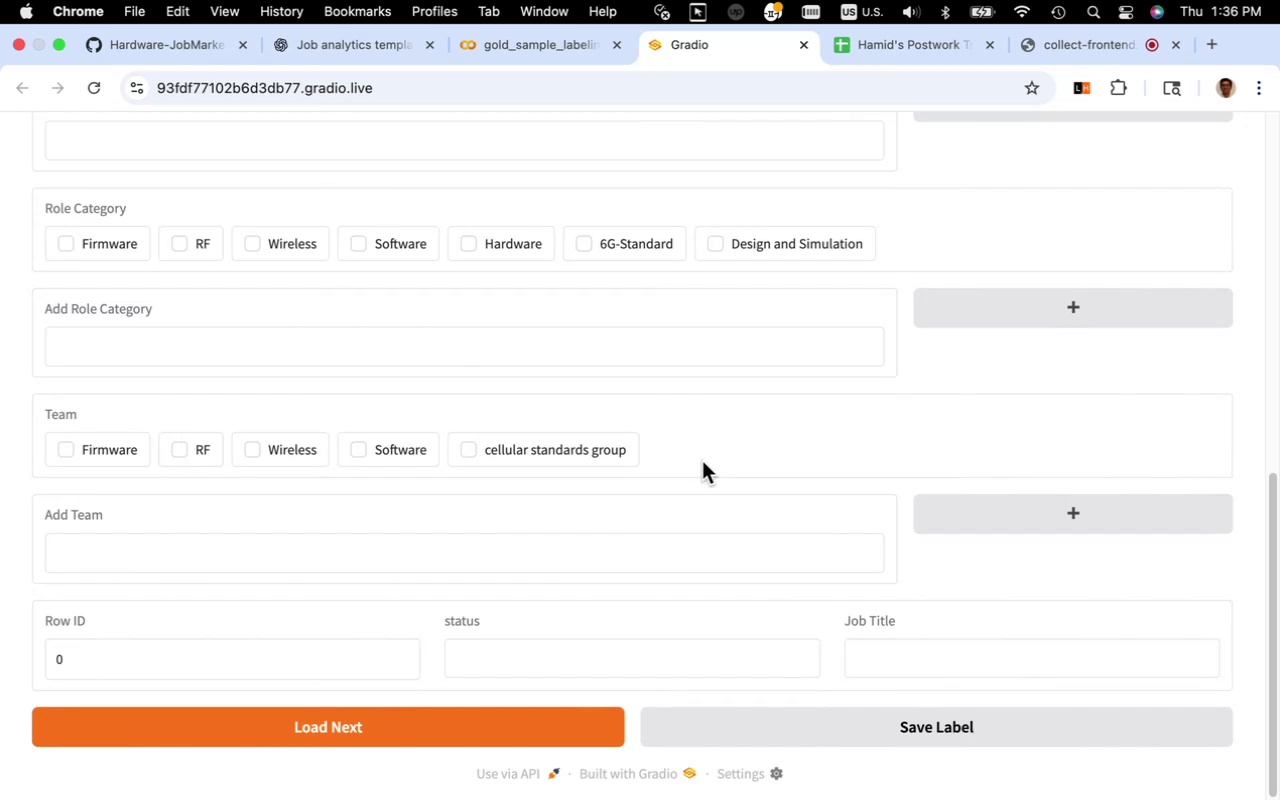 
scroll: coordinate [729, 483], scroll_direction: up, amount: 23.0
 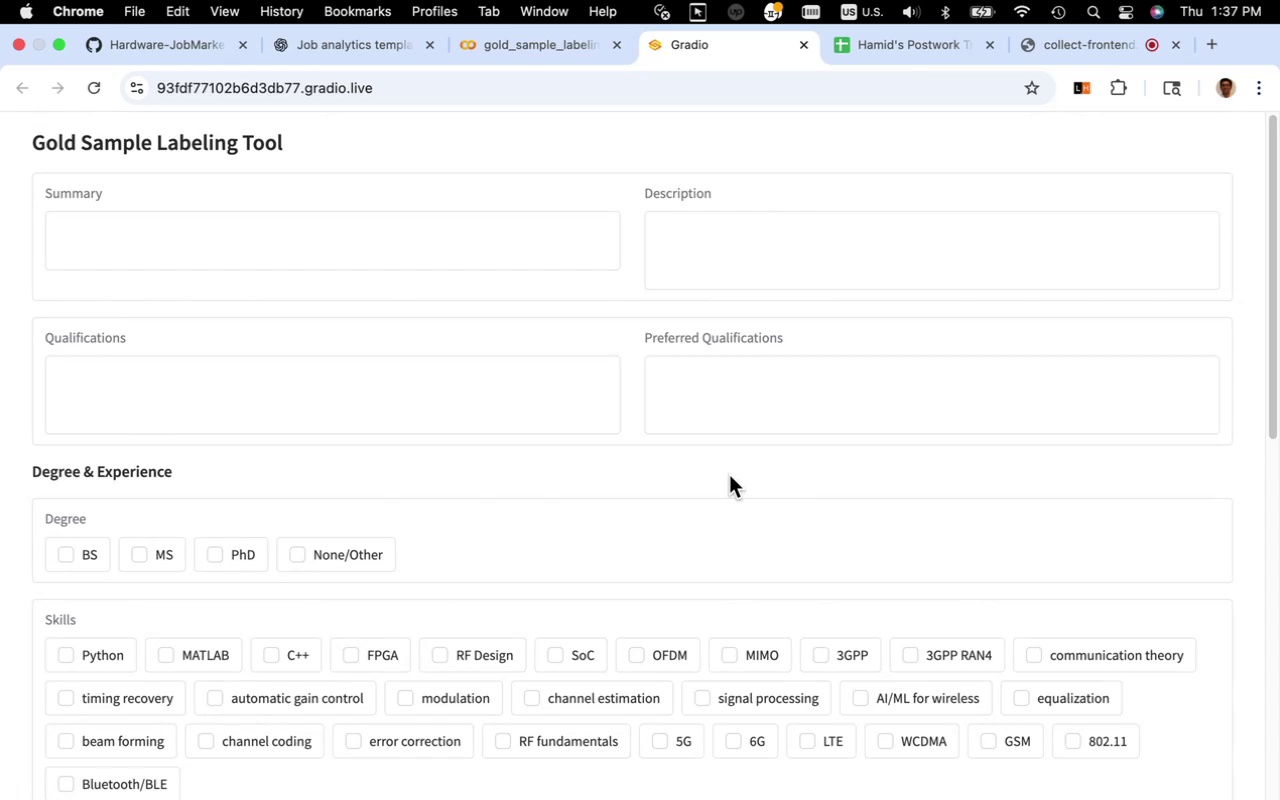 
wait(21.27)
 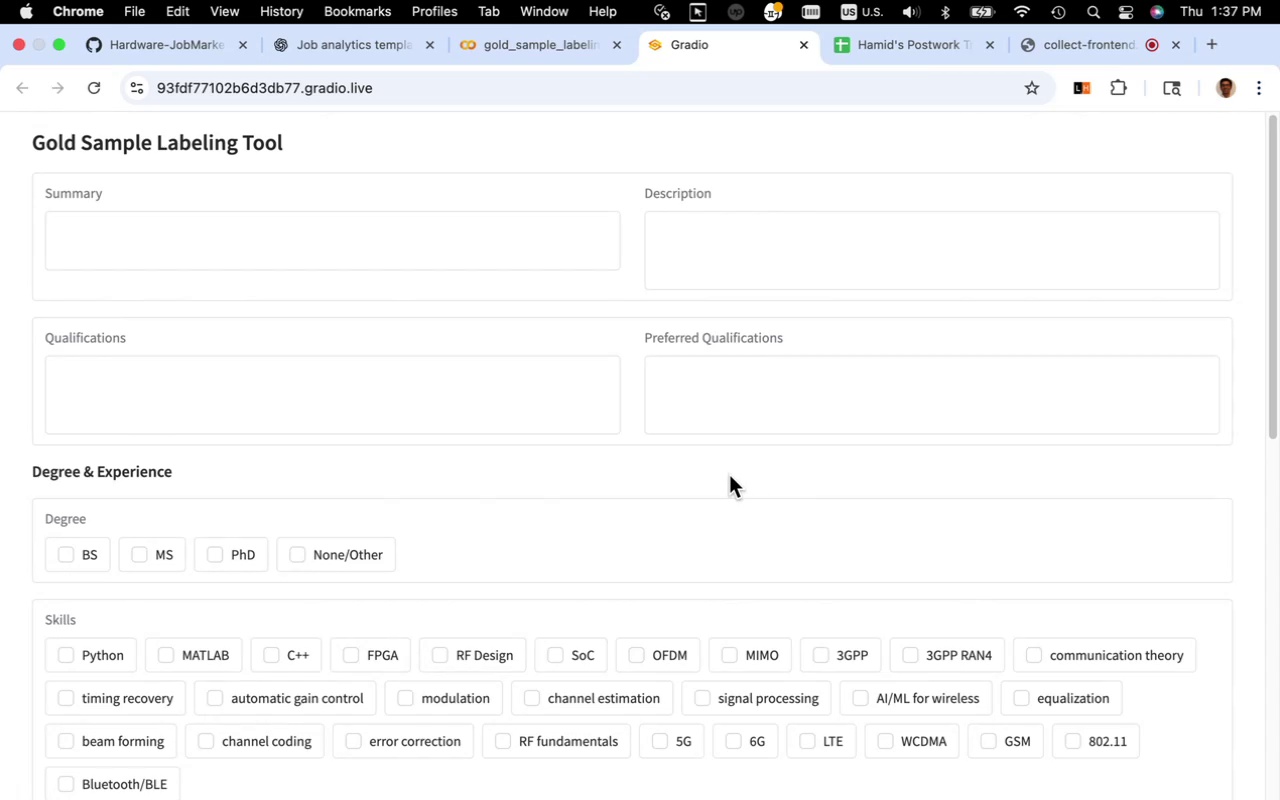 
left_click([371, 55])
 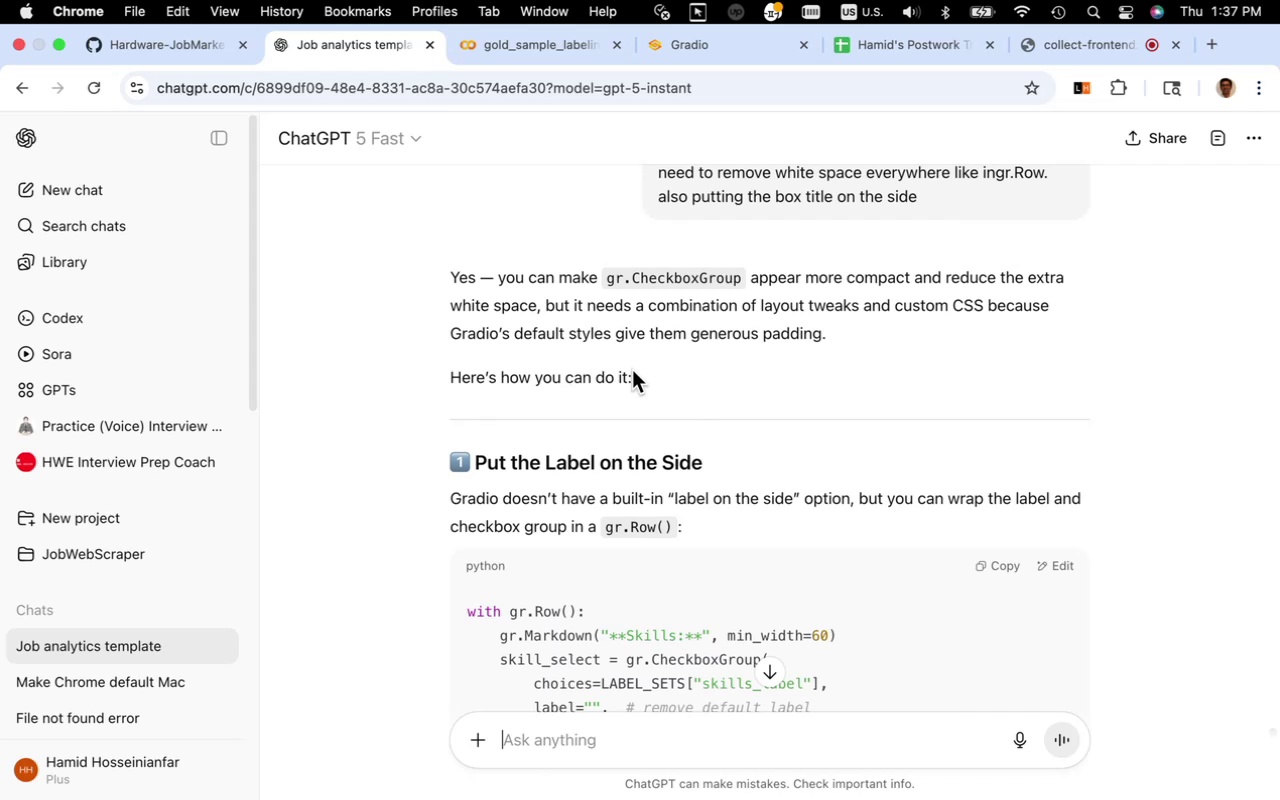 
wait(12.94)
 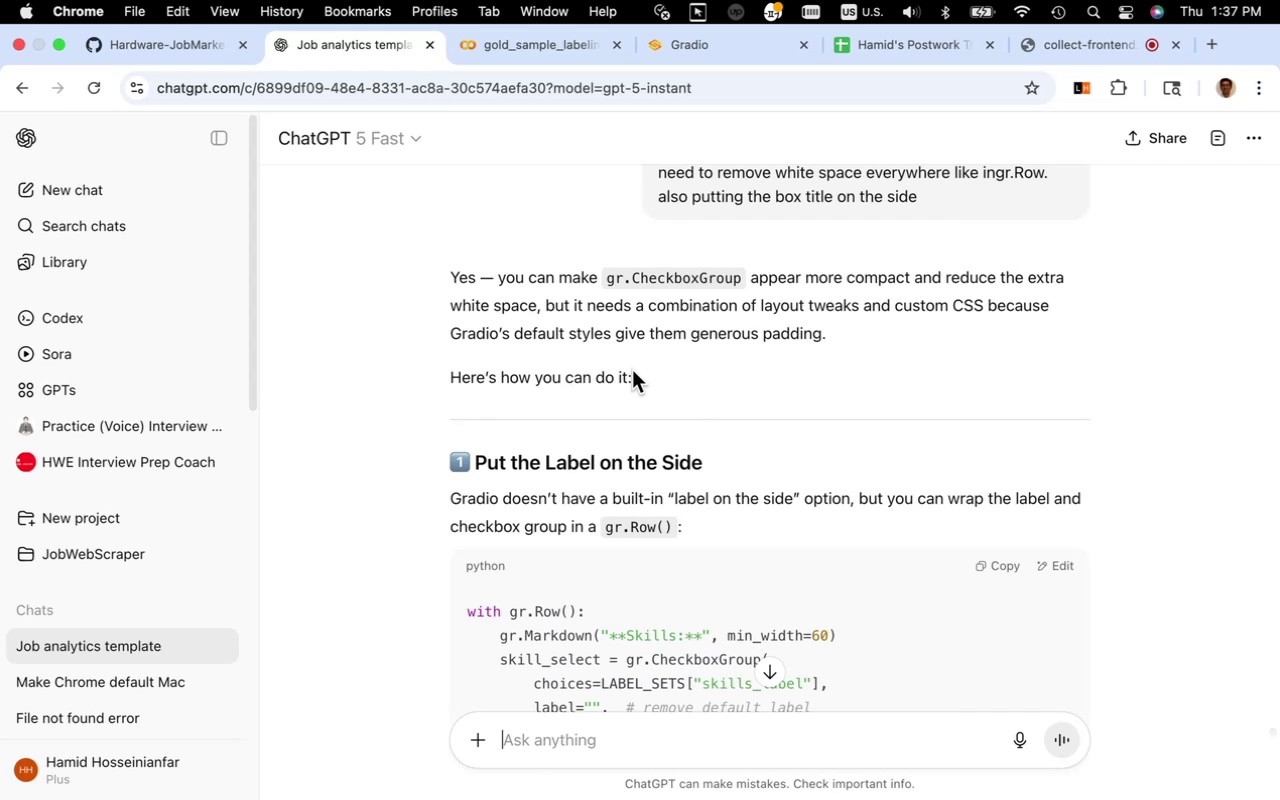 
scroll: coordinate [794, 380], scroll_direction: down, amount: 6.0
 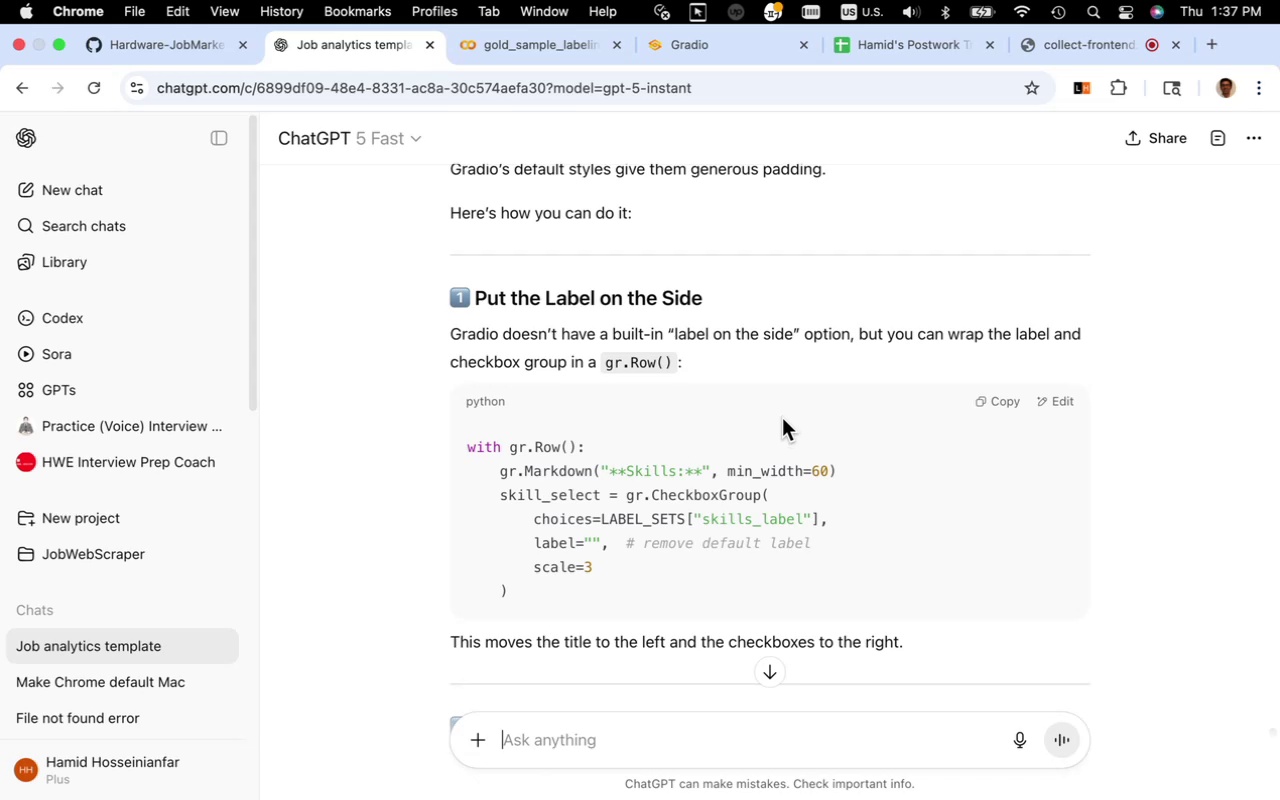 
wait(34.47)
 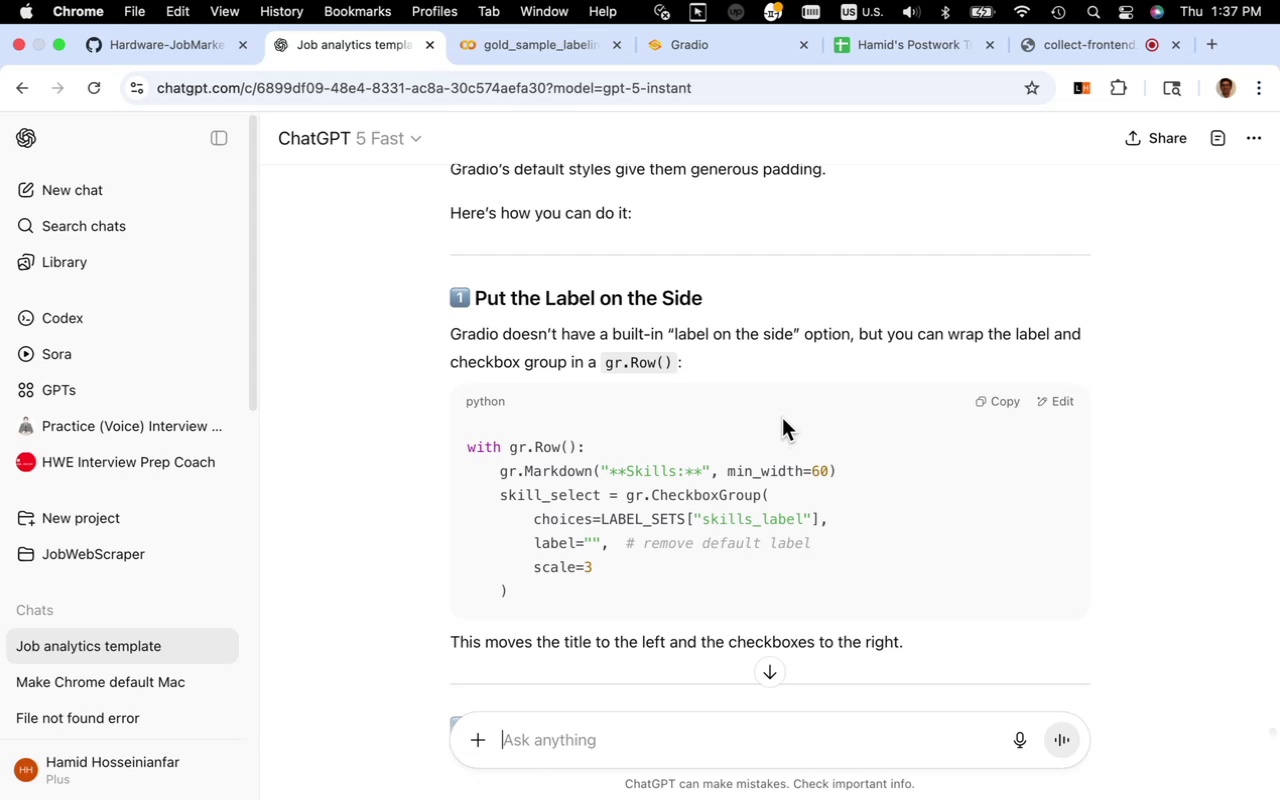 
scroll: coordinate [782, 419], scroll_direction: down, amount: 4.0
 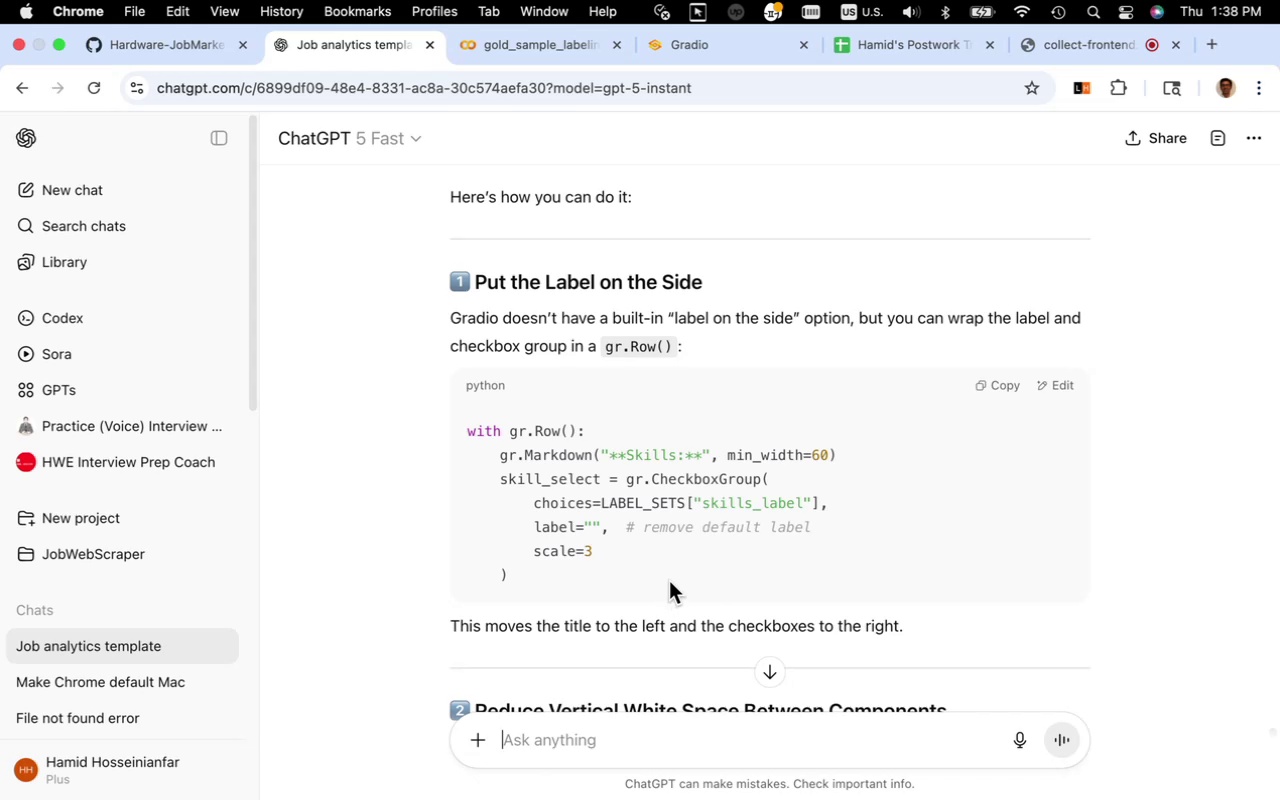 
wait(26.21)
 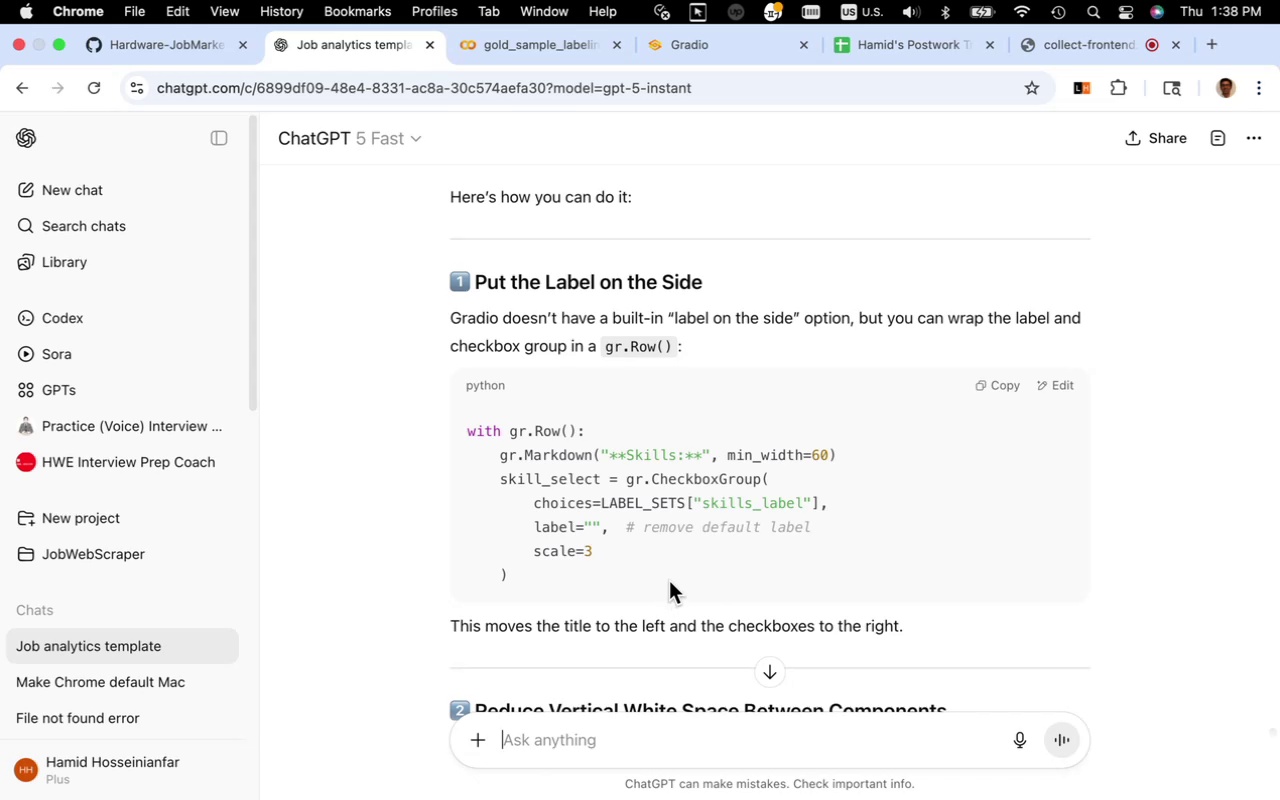 
scroll: coordinate [669, 581], scroll_direction: down, amount: 12.0
 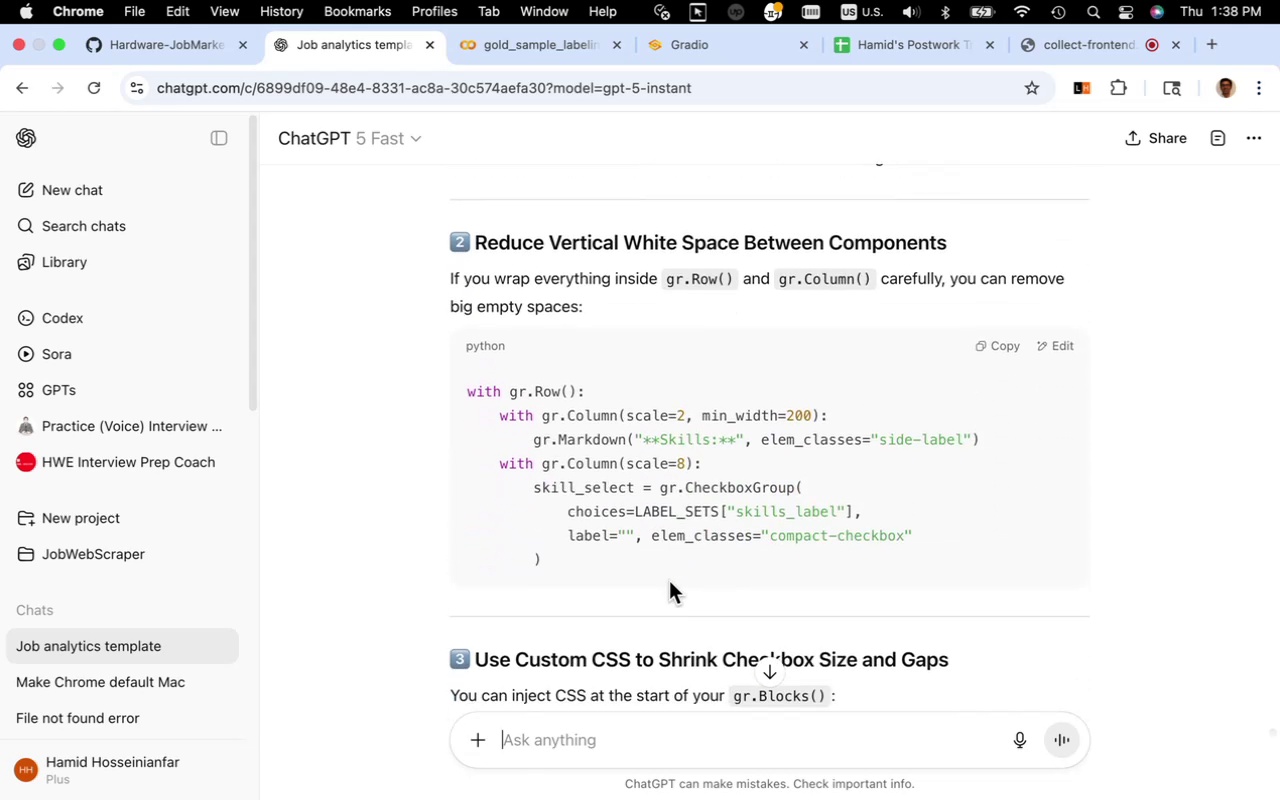 
scroll: coordinate [669, 581], scroll_direction: up, amount: 3.0
 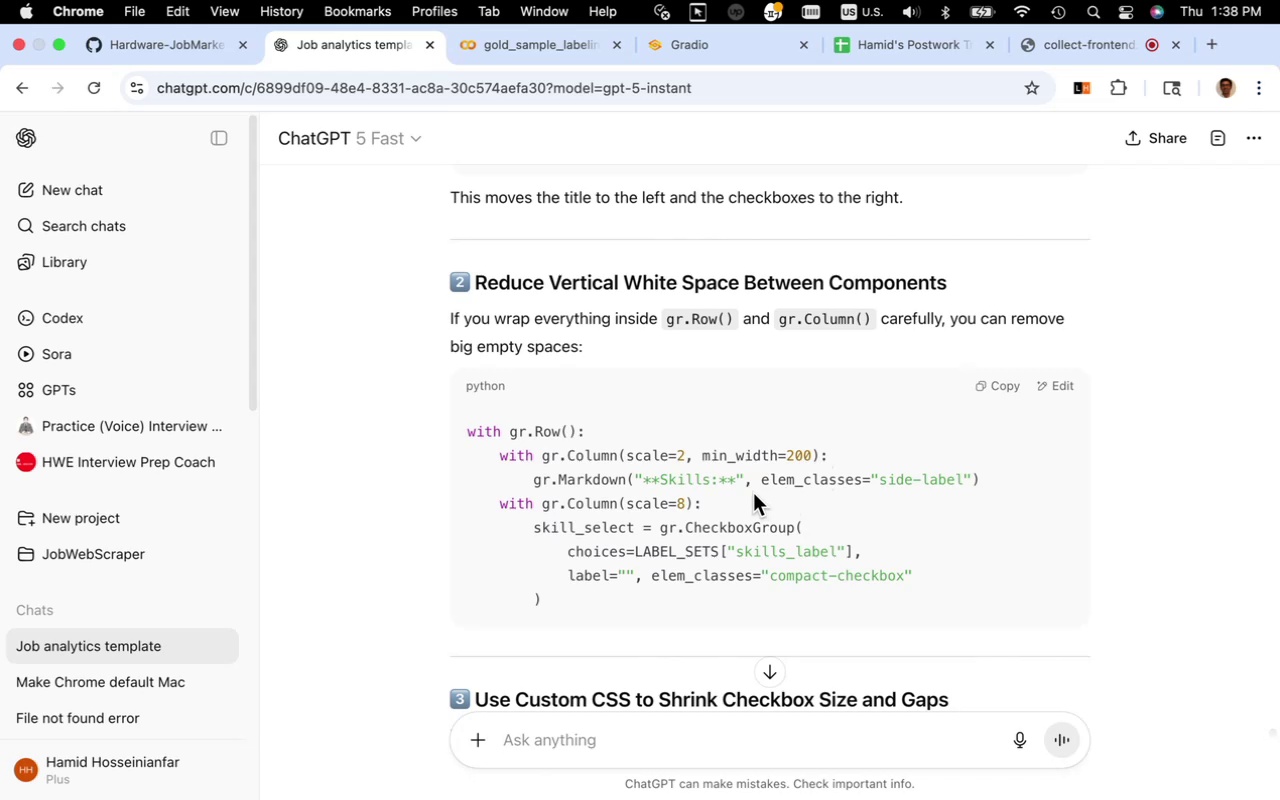 
wait(18.01)
 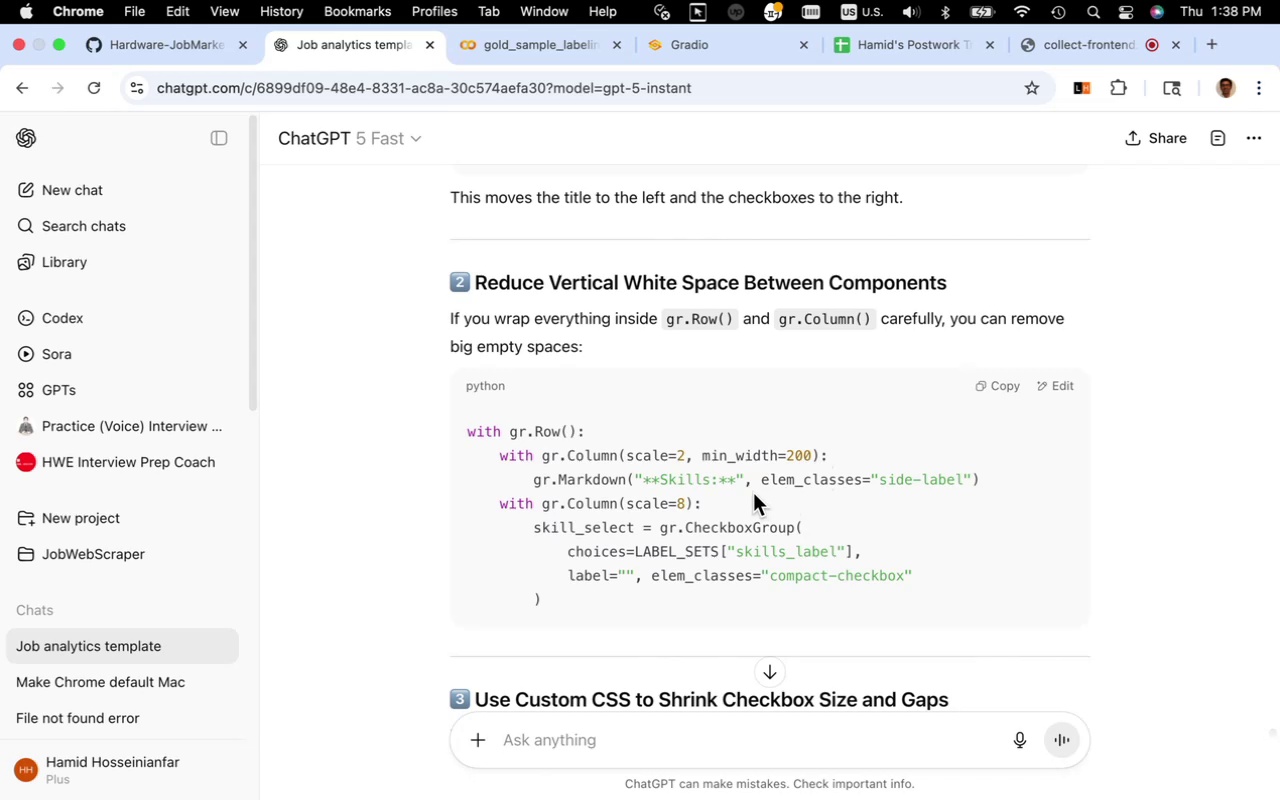 
scroll: coordinate [753, 494], scroll_direction: down, amount: 10.0
 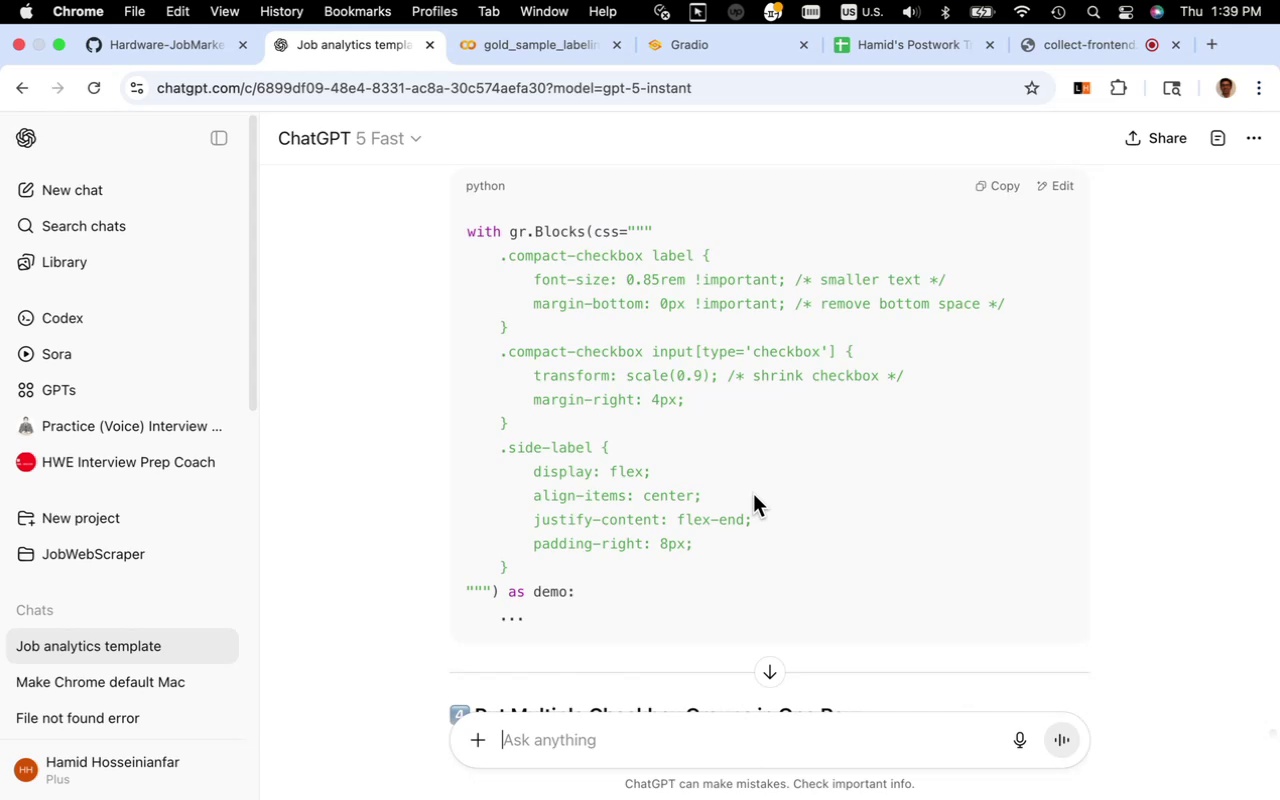 
wait(6.38)
 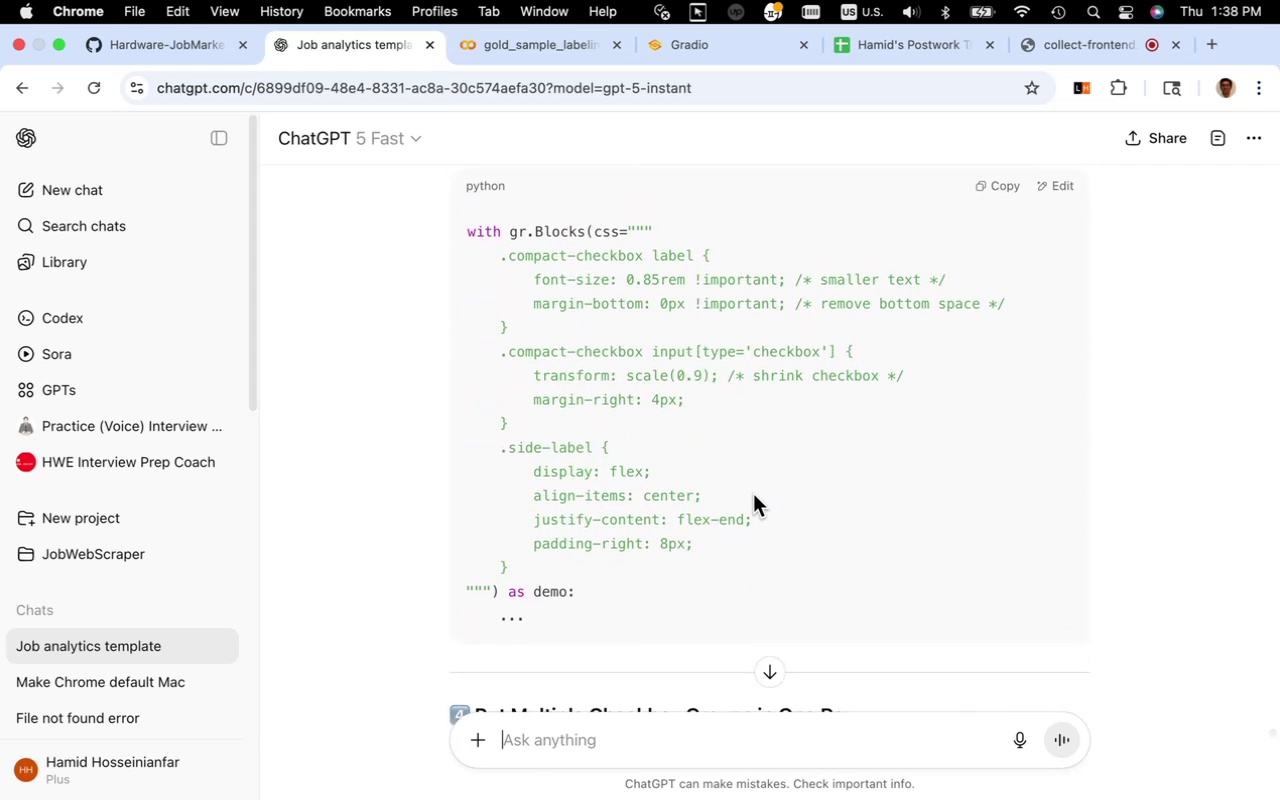 
scroll: coordinate [753, 494], scroll_direction: down, amount: 8.0
 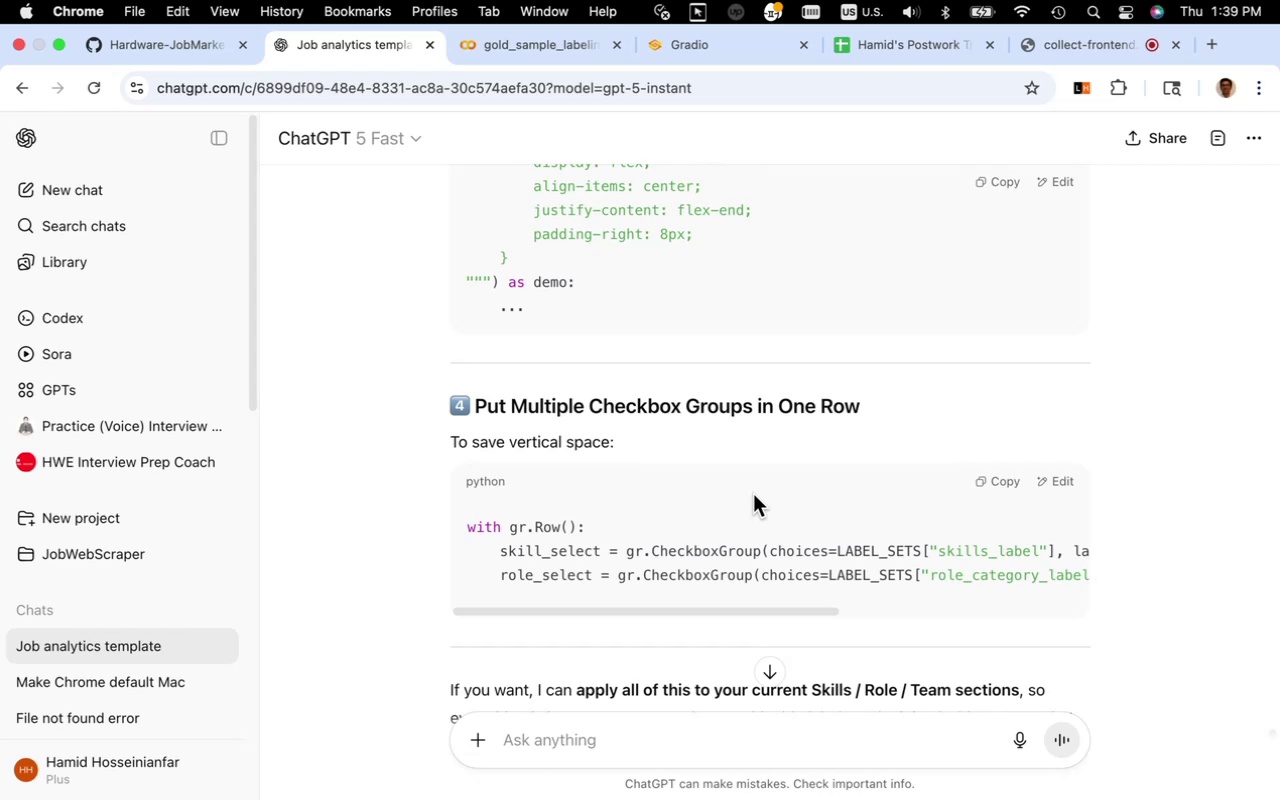 
wait(9.2)
 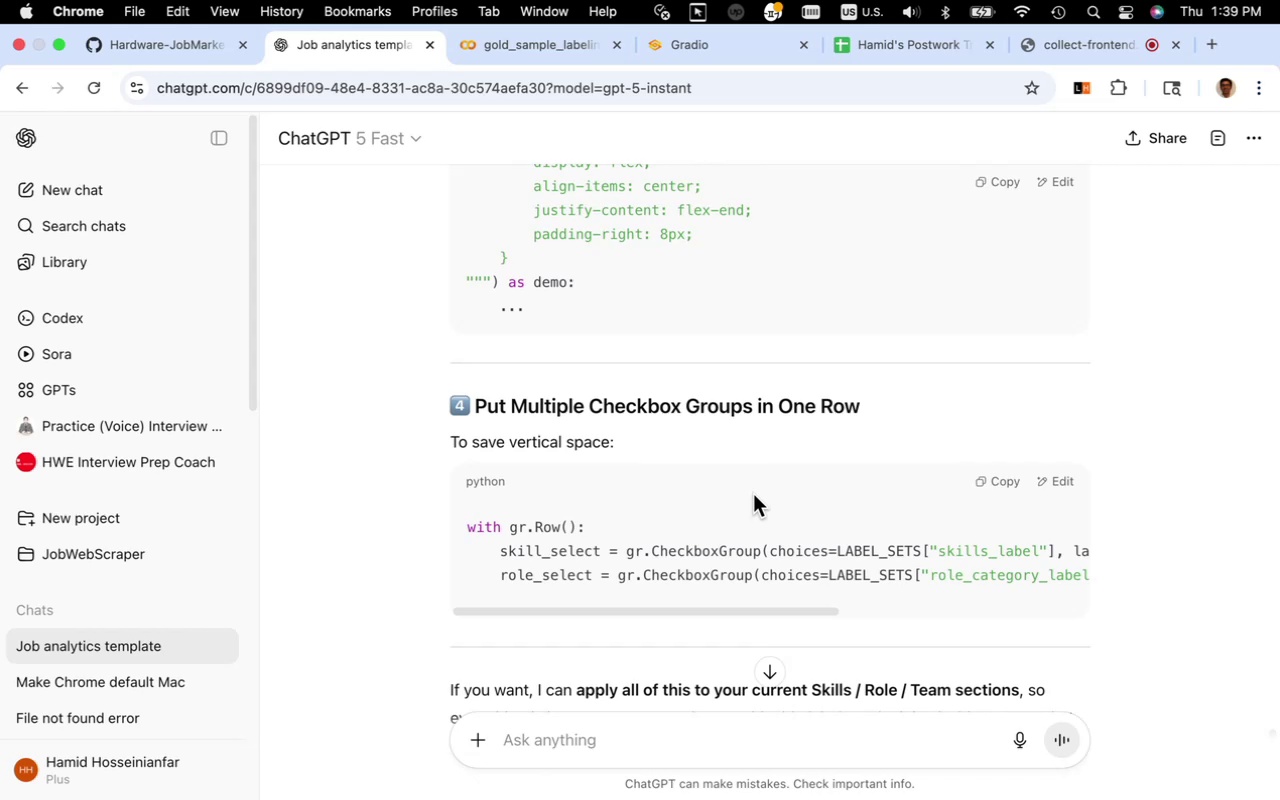 
scroll: coordinate [753, 494], scroll_direction: down, amount: 7.0
 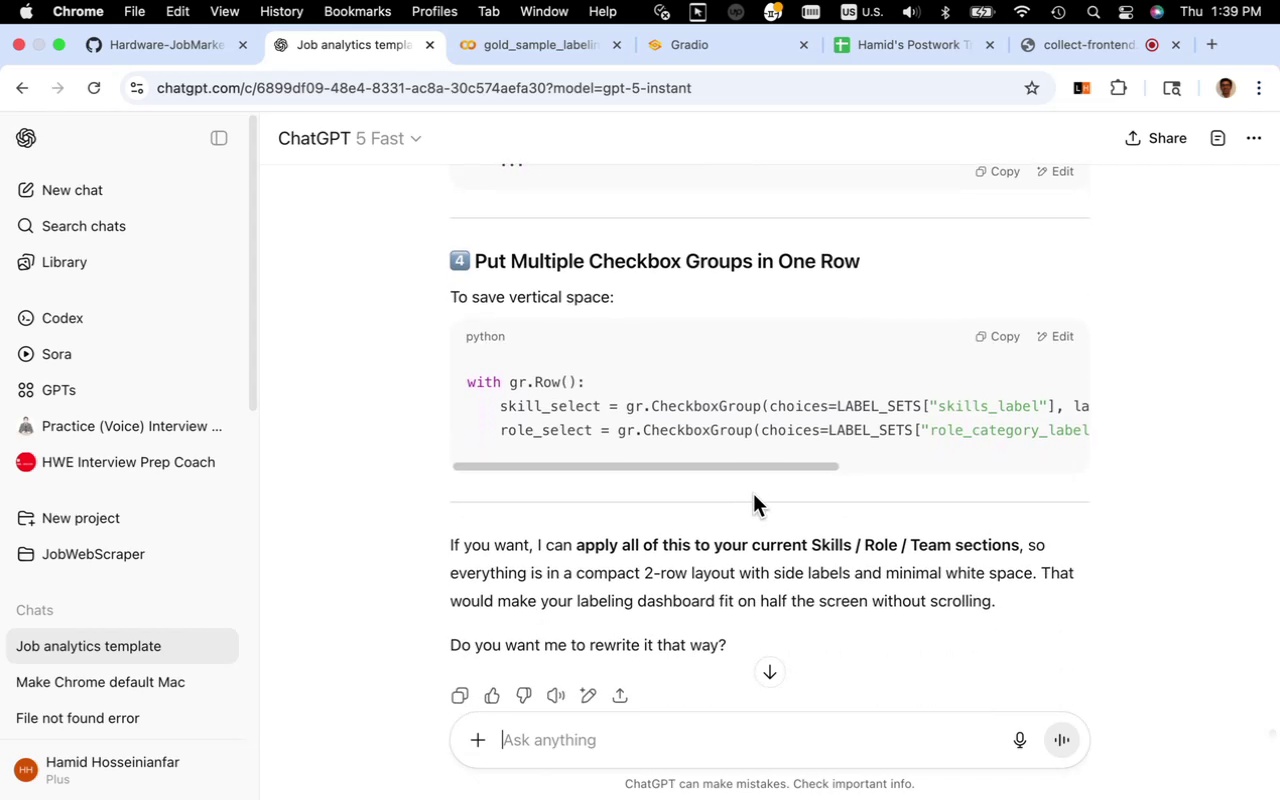 
scroll: coordinate [753, 494], scroll_direction: up, amount: 17.0
 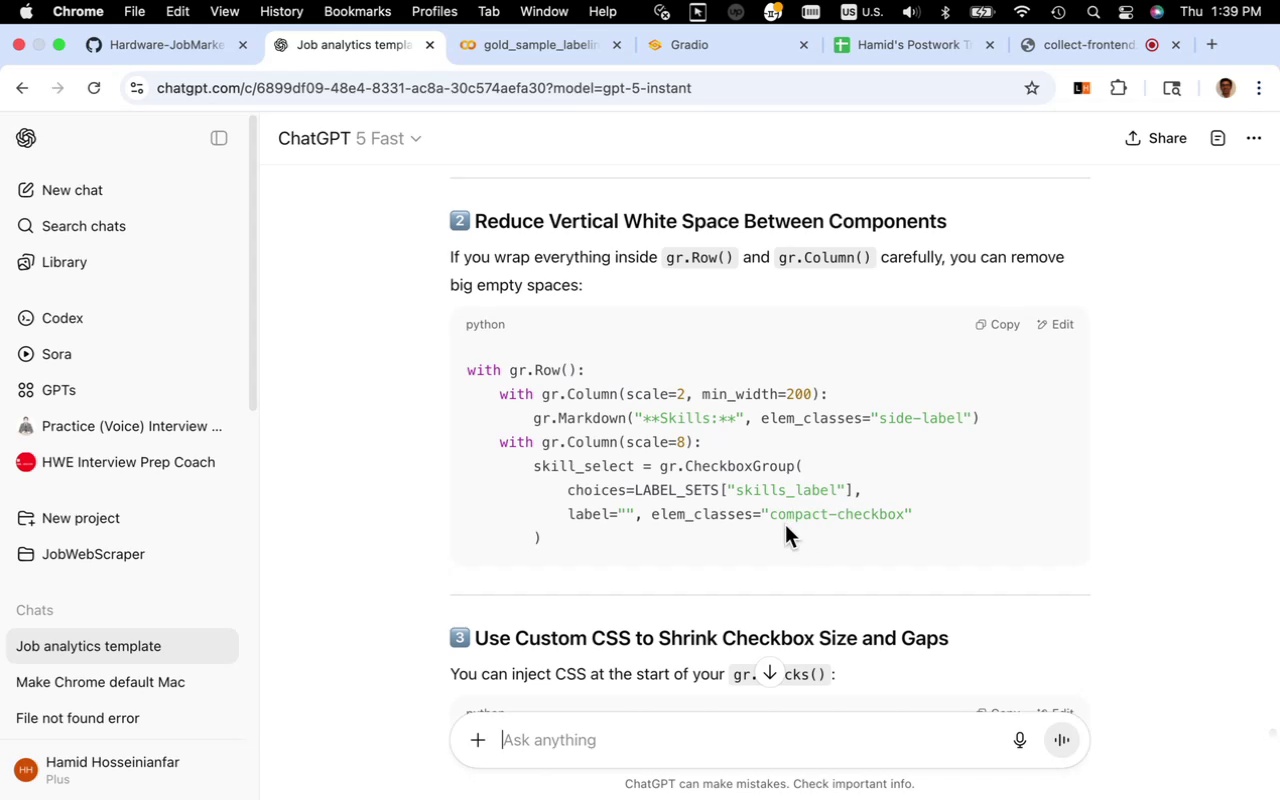 
wait(22.87)
 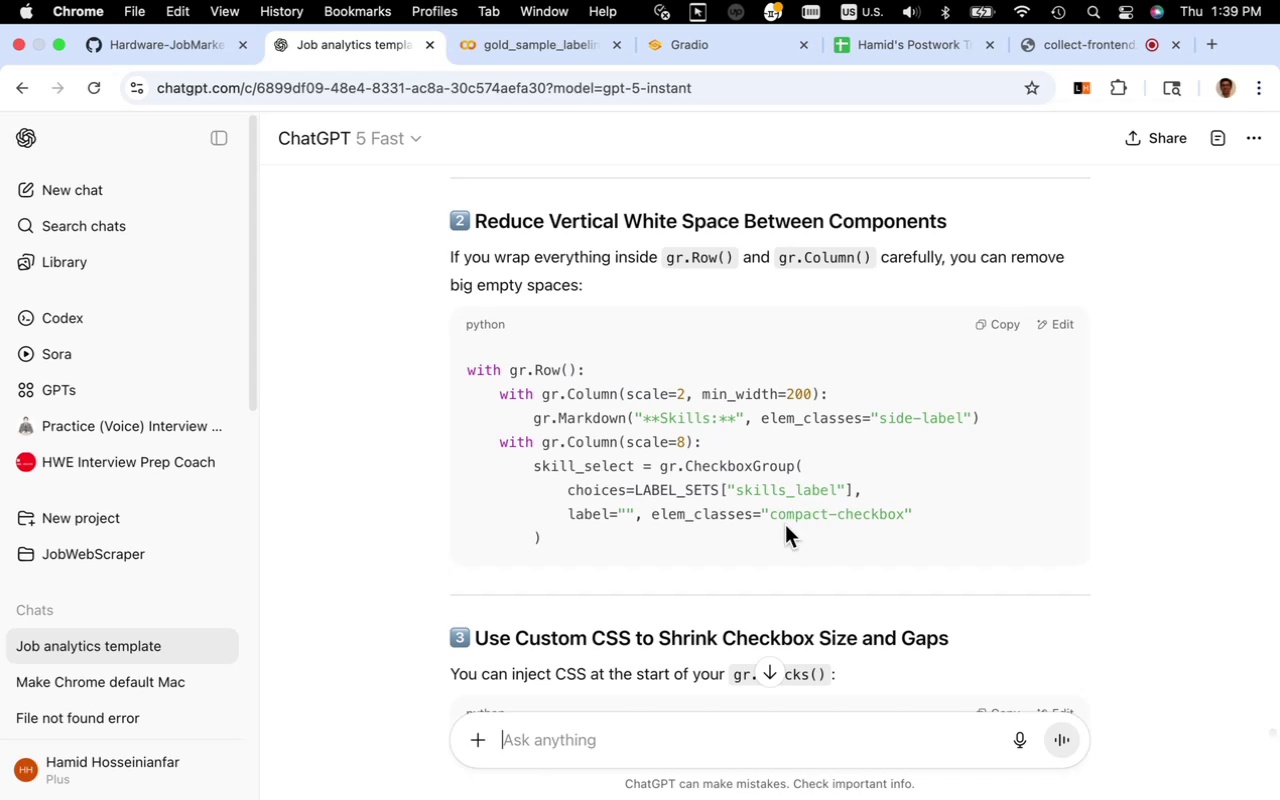 
left_click_drag(start_coordinate=[557, 548], to_coordinate=[460, 378])
 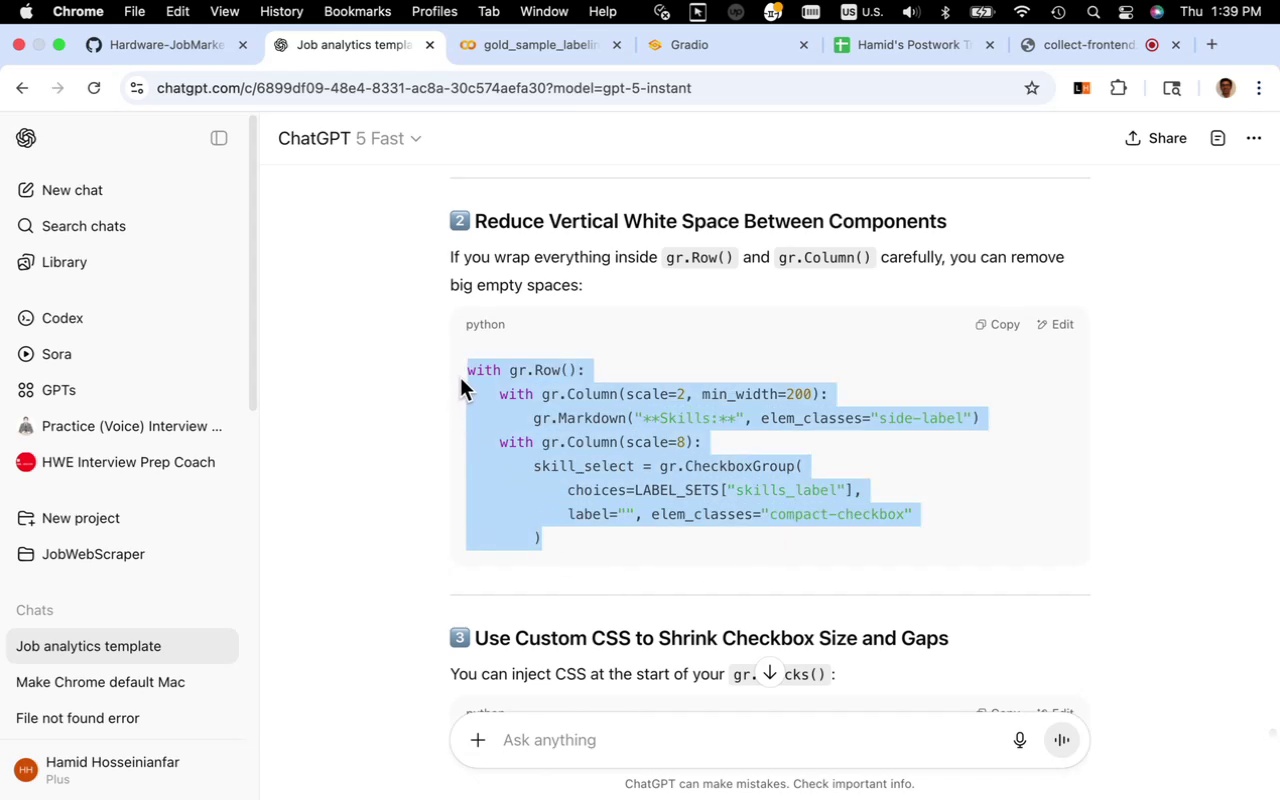 
key(Meta+C)
 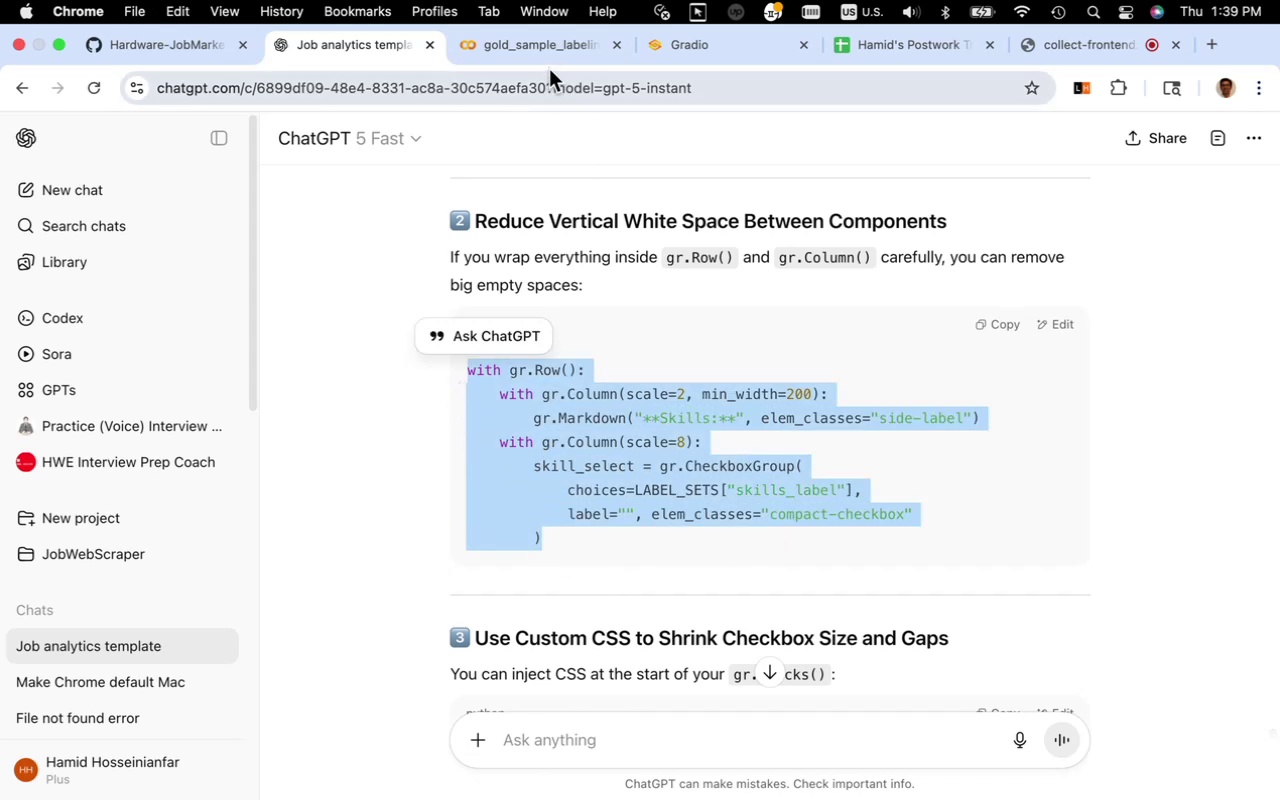 
left_click([550, 53])
 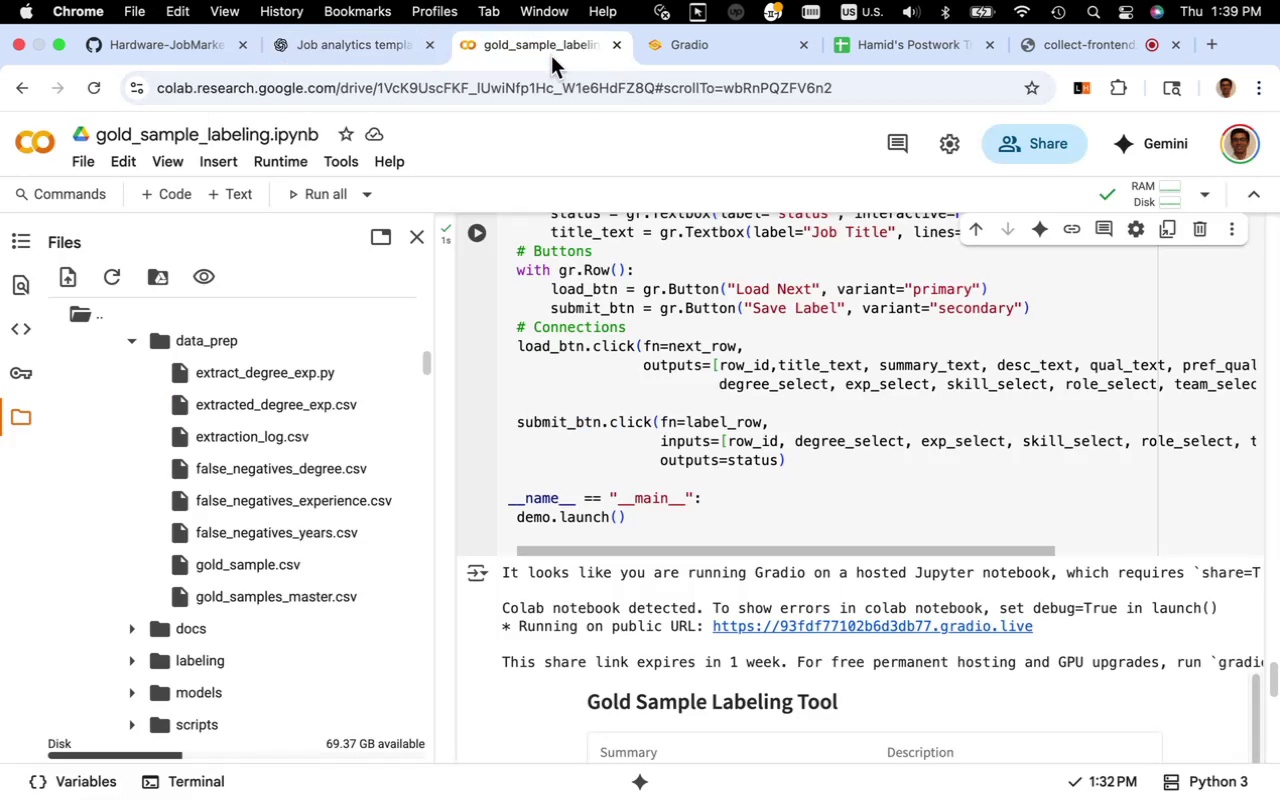 
scroll: coordinate [716, 432], scroll_direction: up, amount: 24.0
 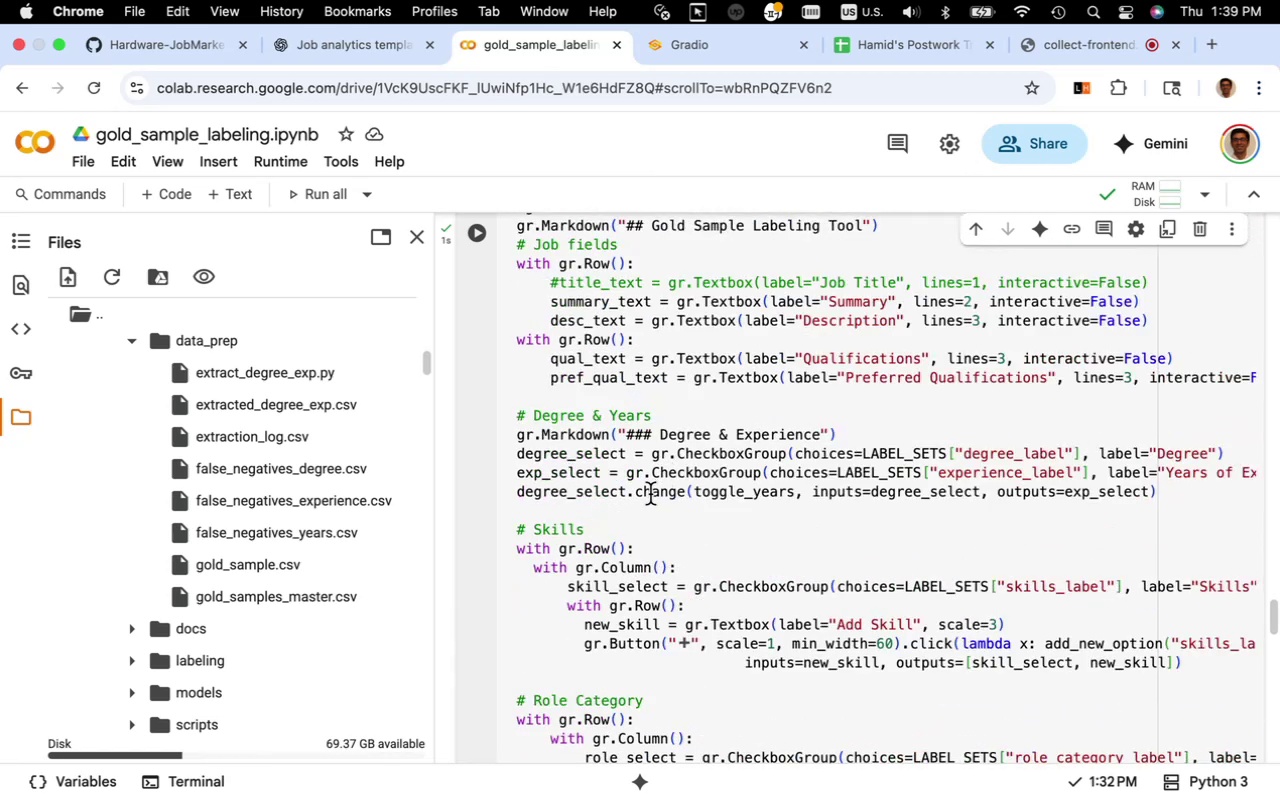 
left_click([647, 512])
 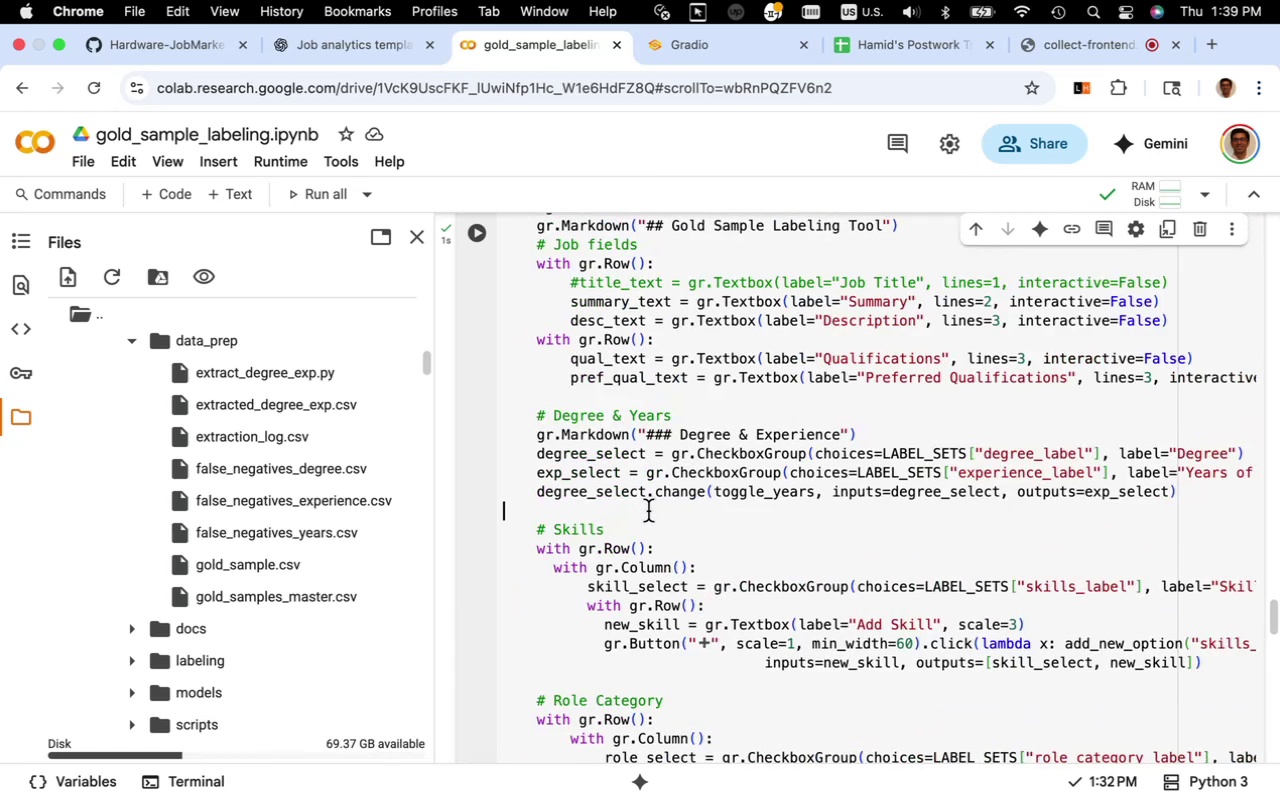 
key(Tab)
 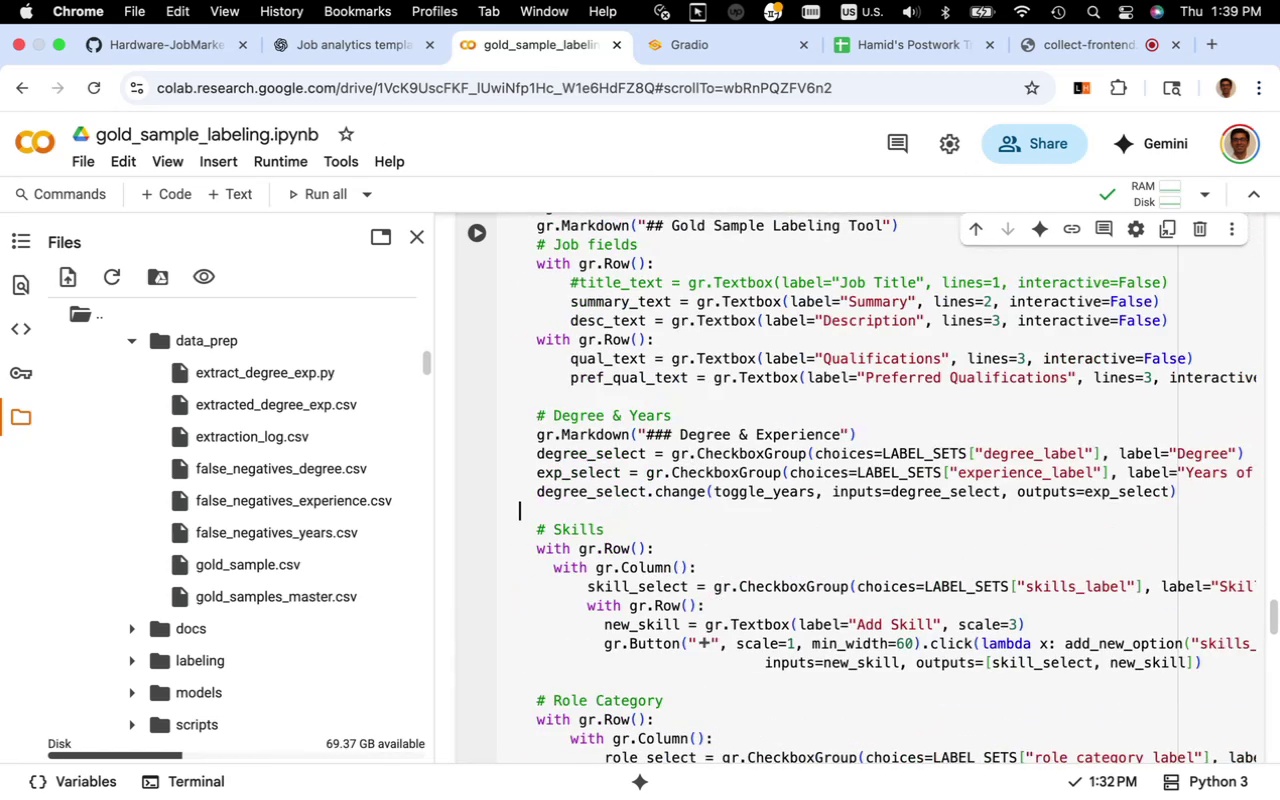 
key(Tab)
 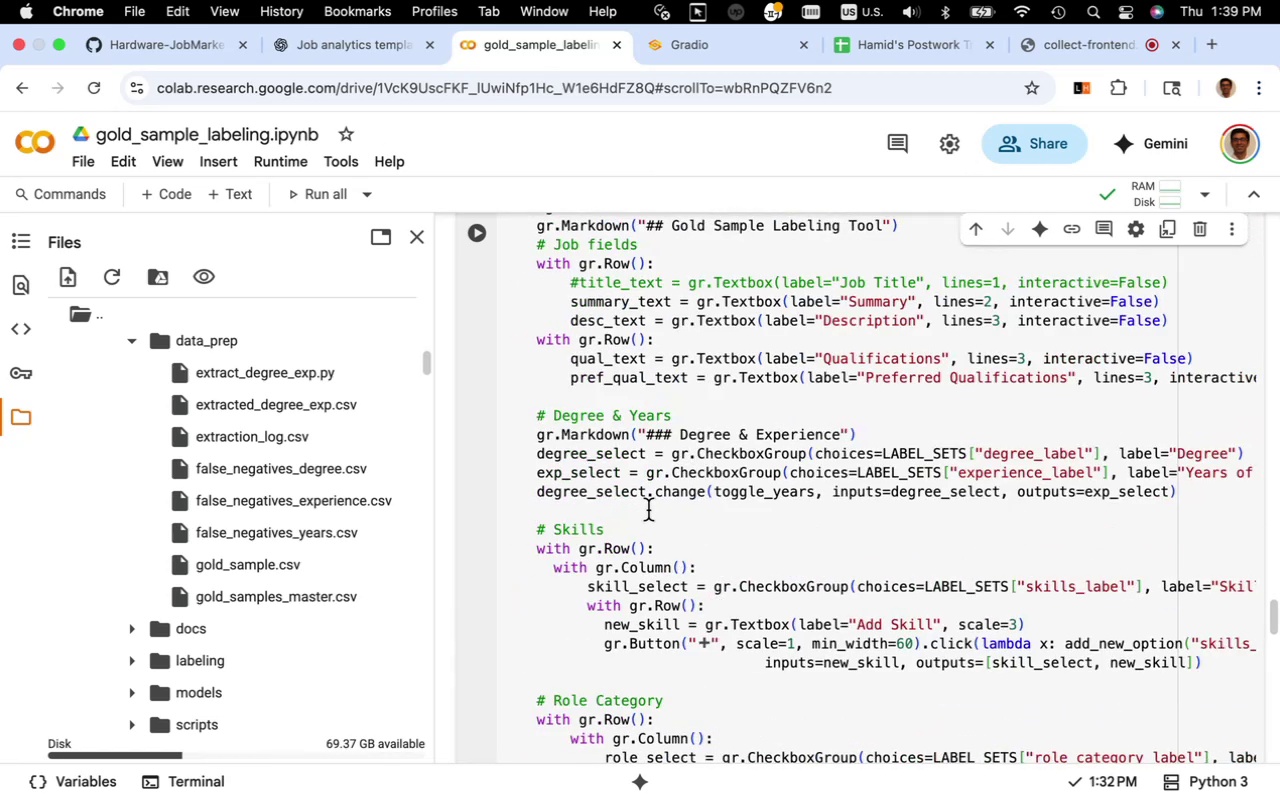 
key(Enter)
 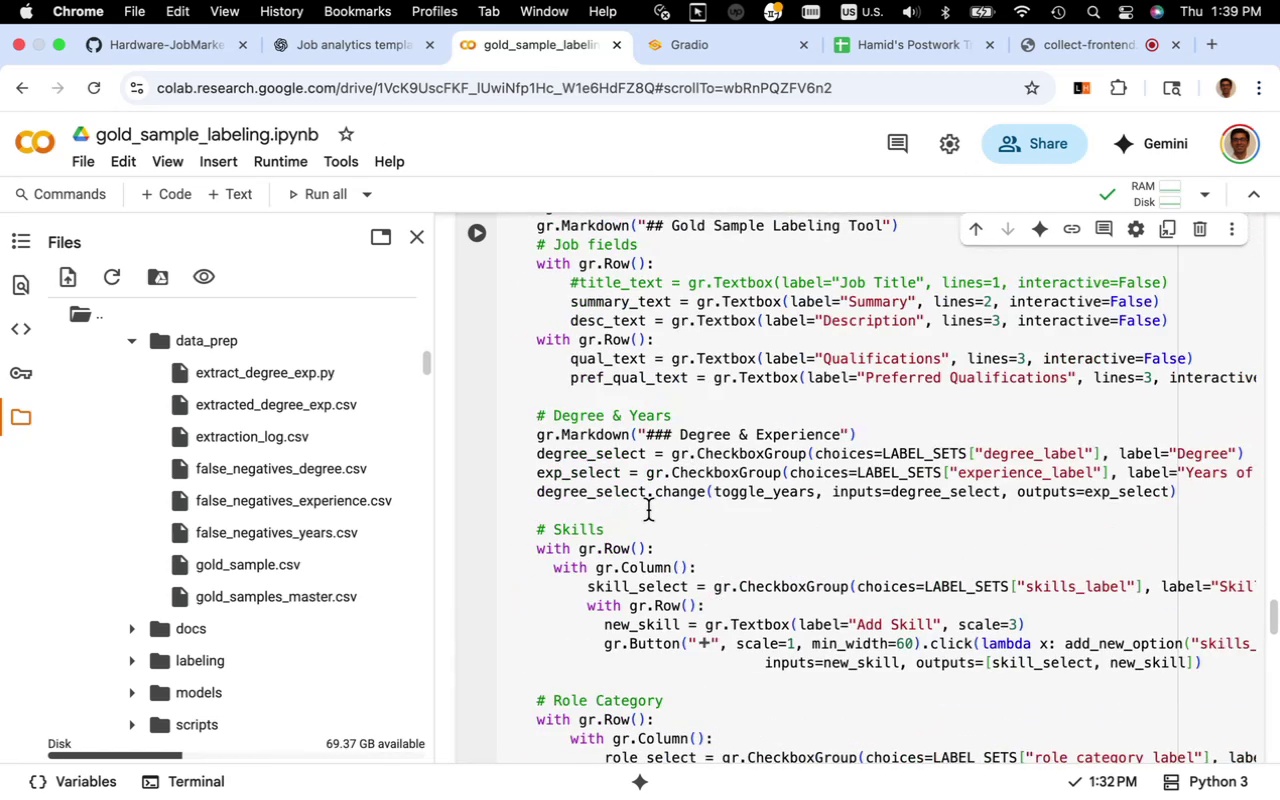 
key(Meta+V)
 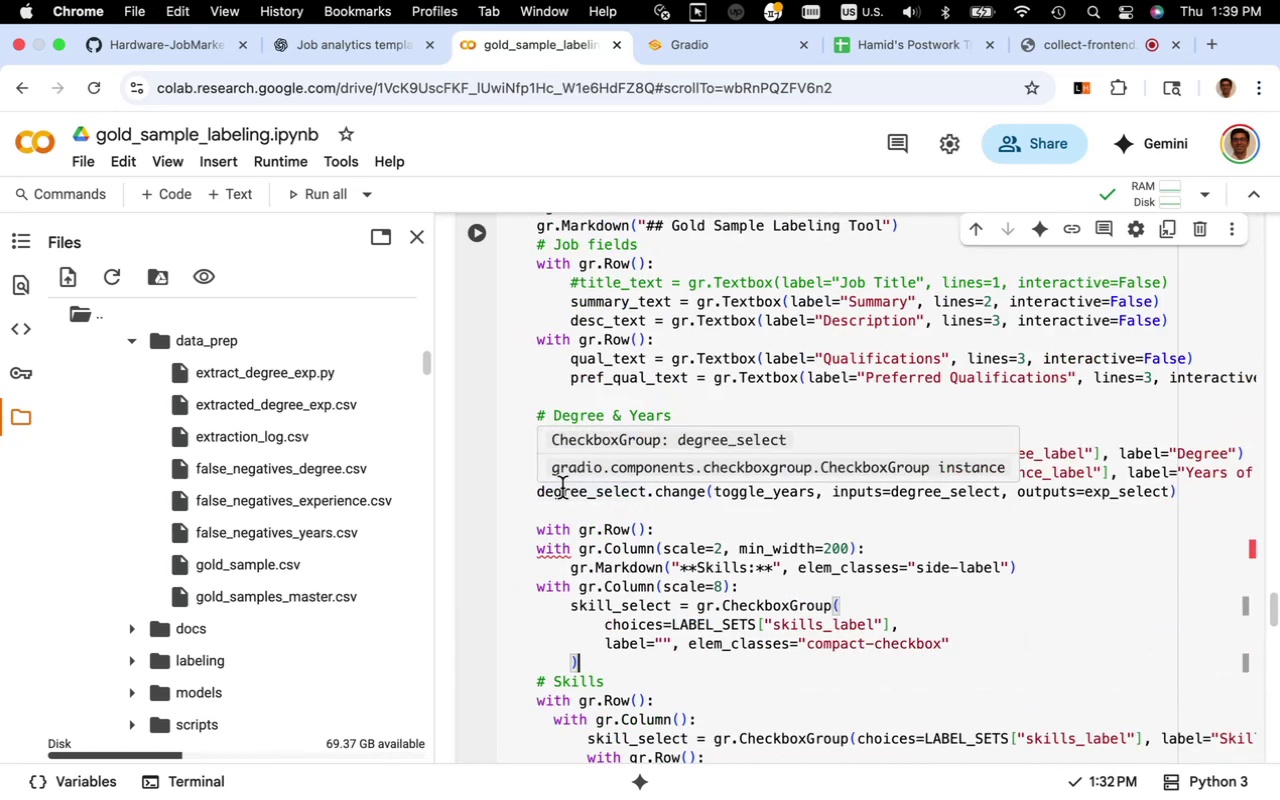 
left_click([474, 237])
 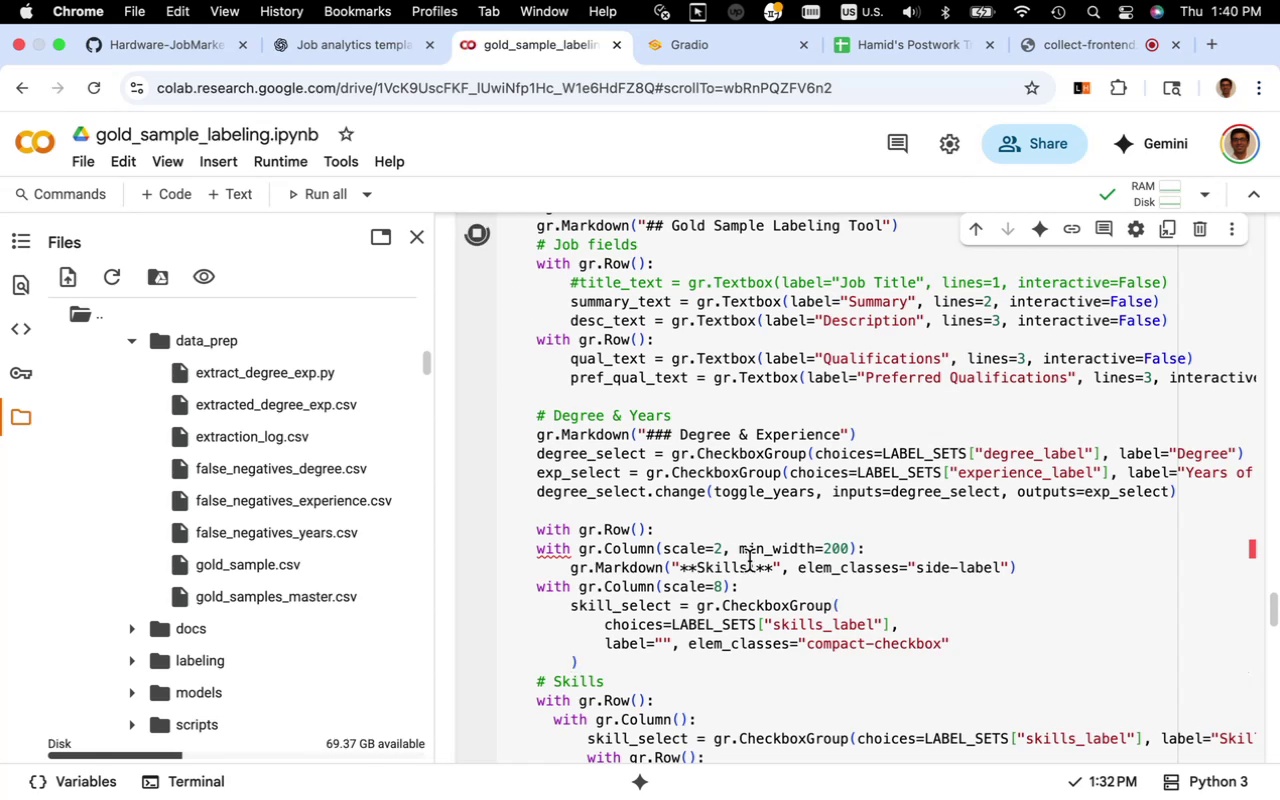 
scroll: coordinate [744, 566], scroll_direction: down, amount: 25.0
 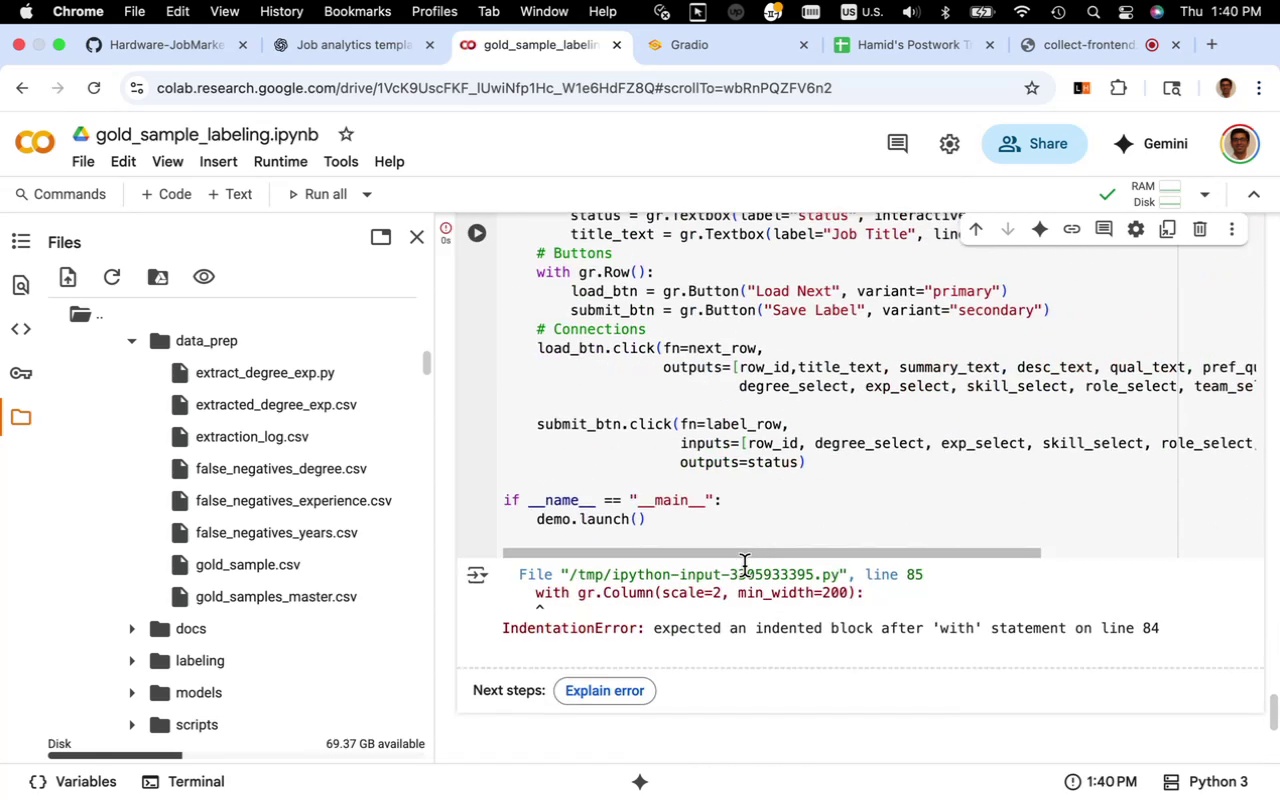 
scroll: coordinate [744, 566], scroll_direction: up, amount: 24.0
 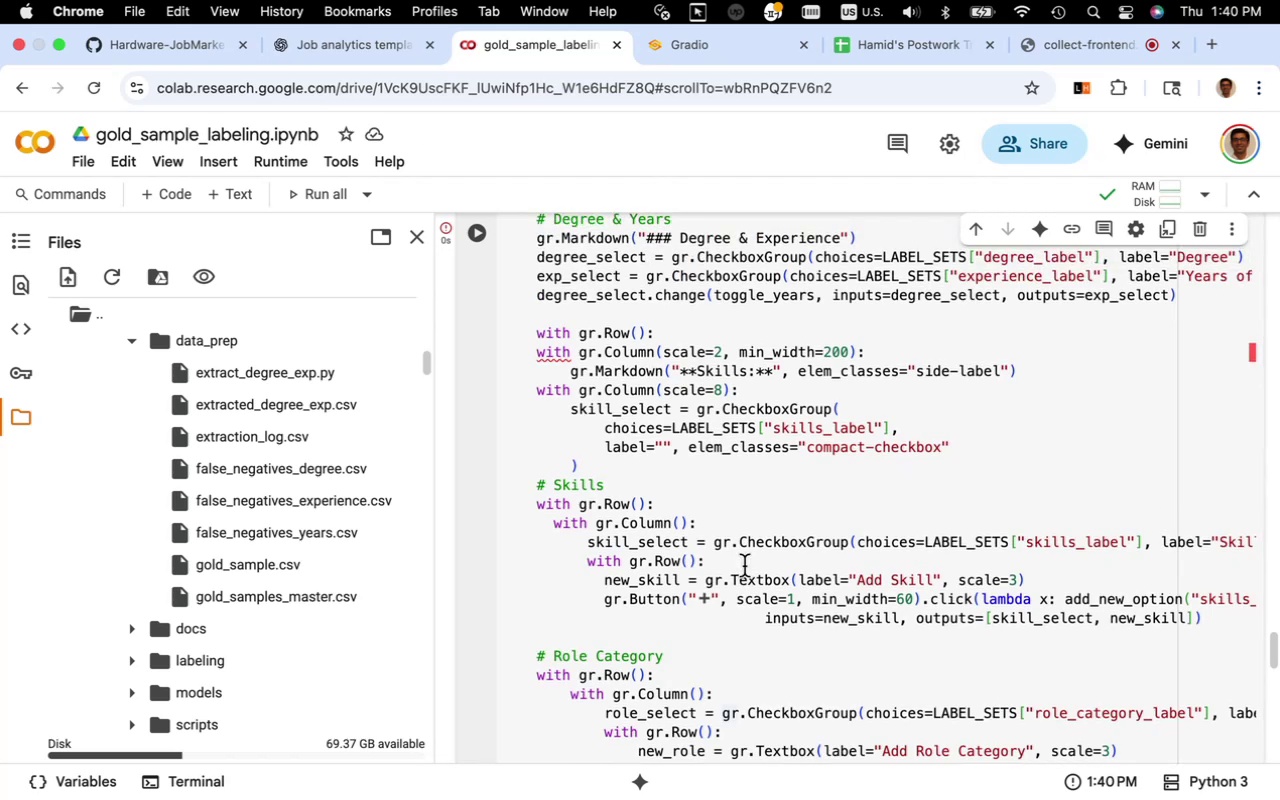 
wait(5.17)
 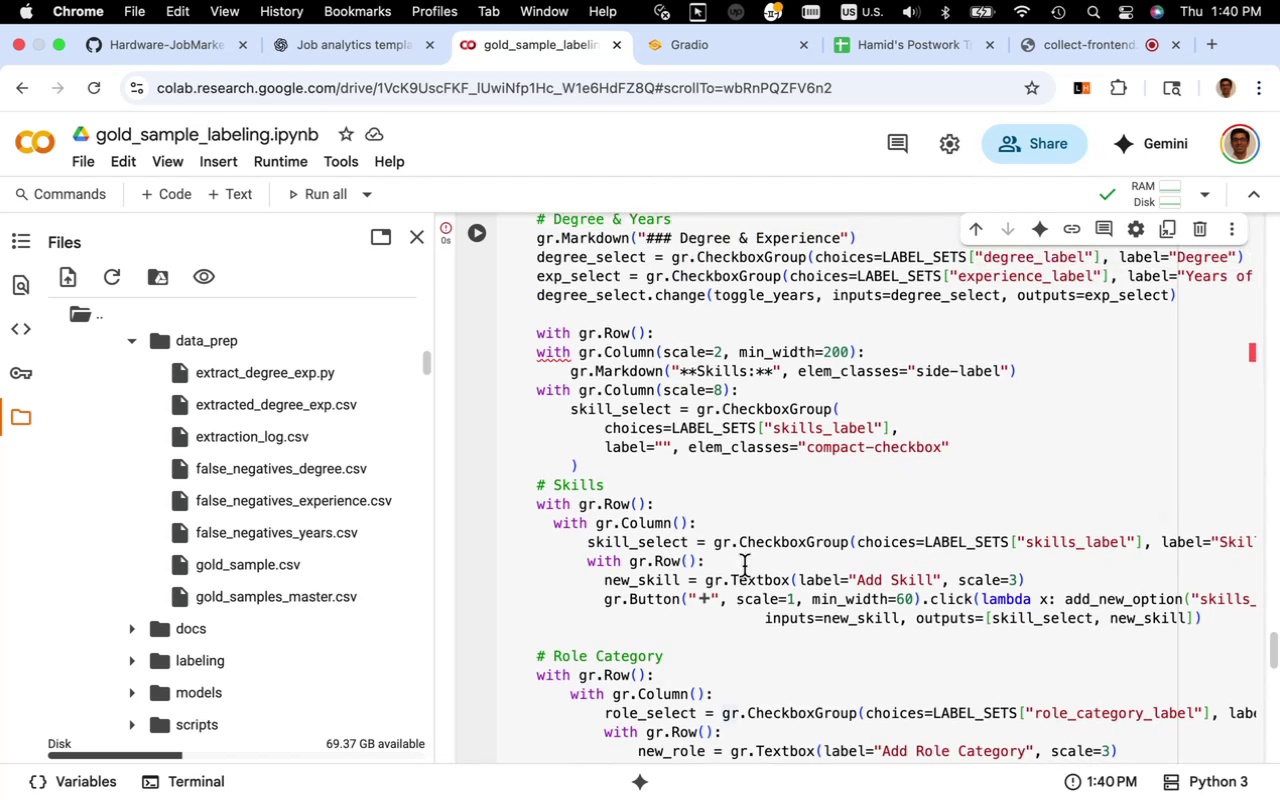 
key(Meta+Z)
 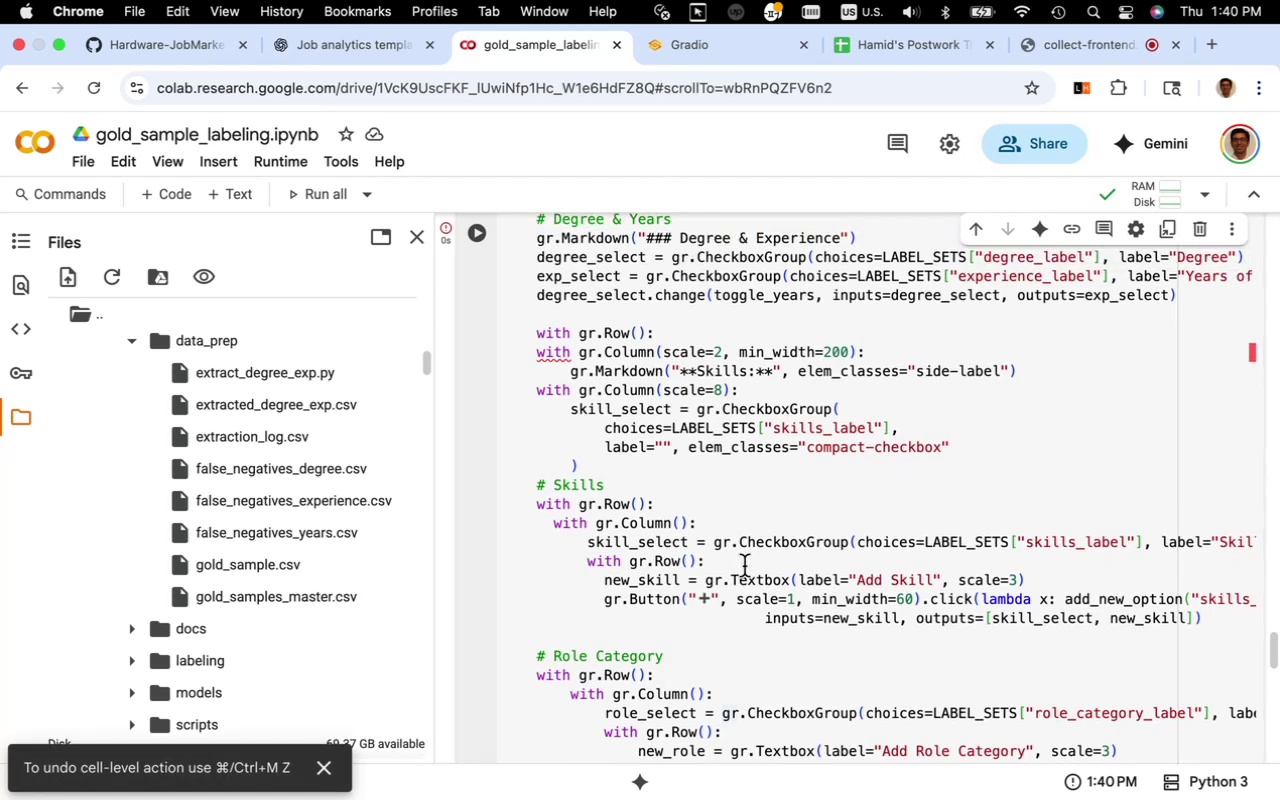 
left_click([772, 536])
 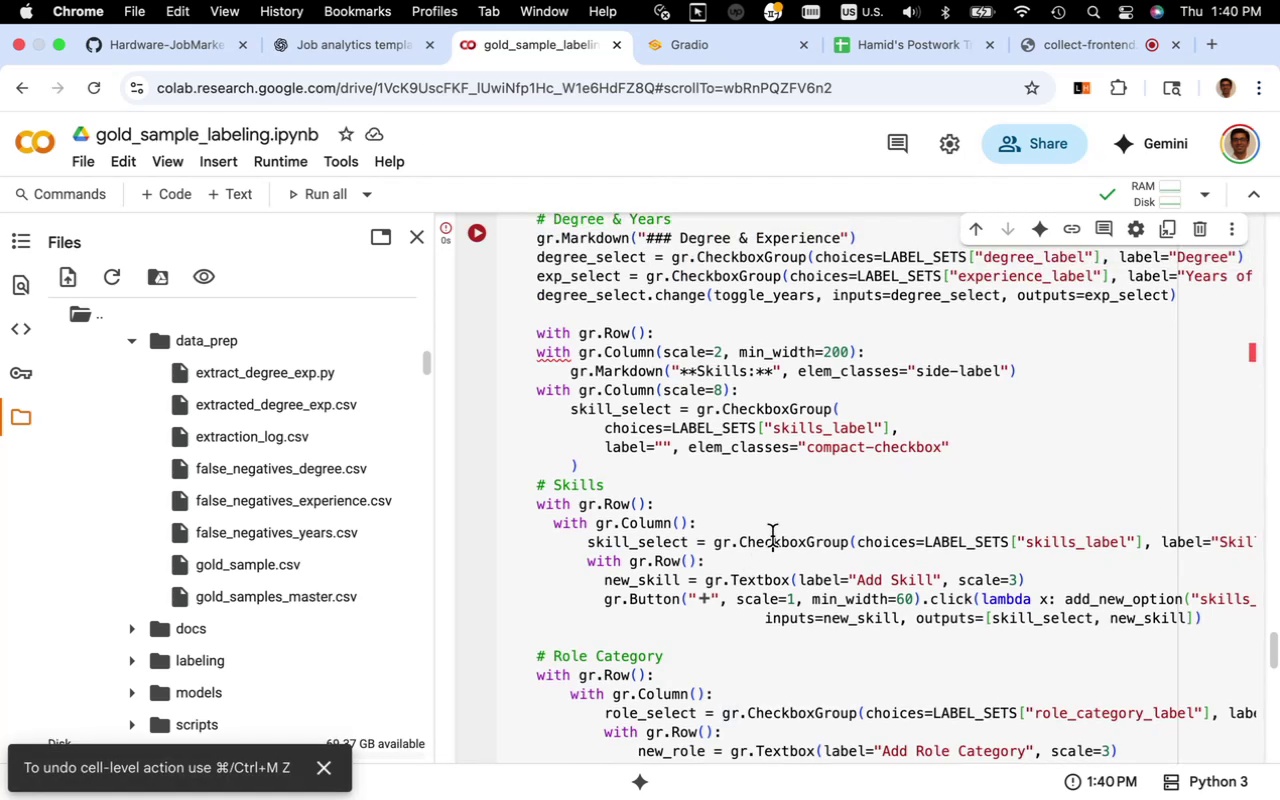 
key(Meta+Z)
 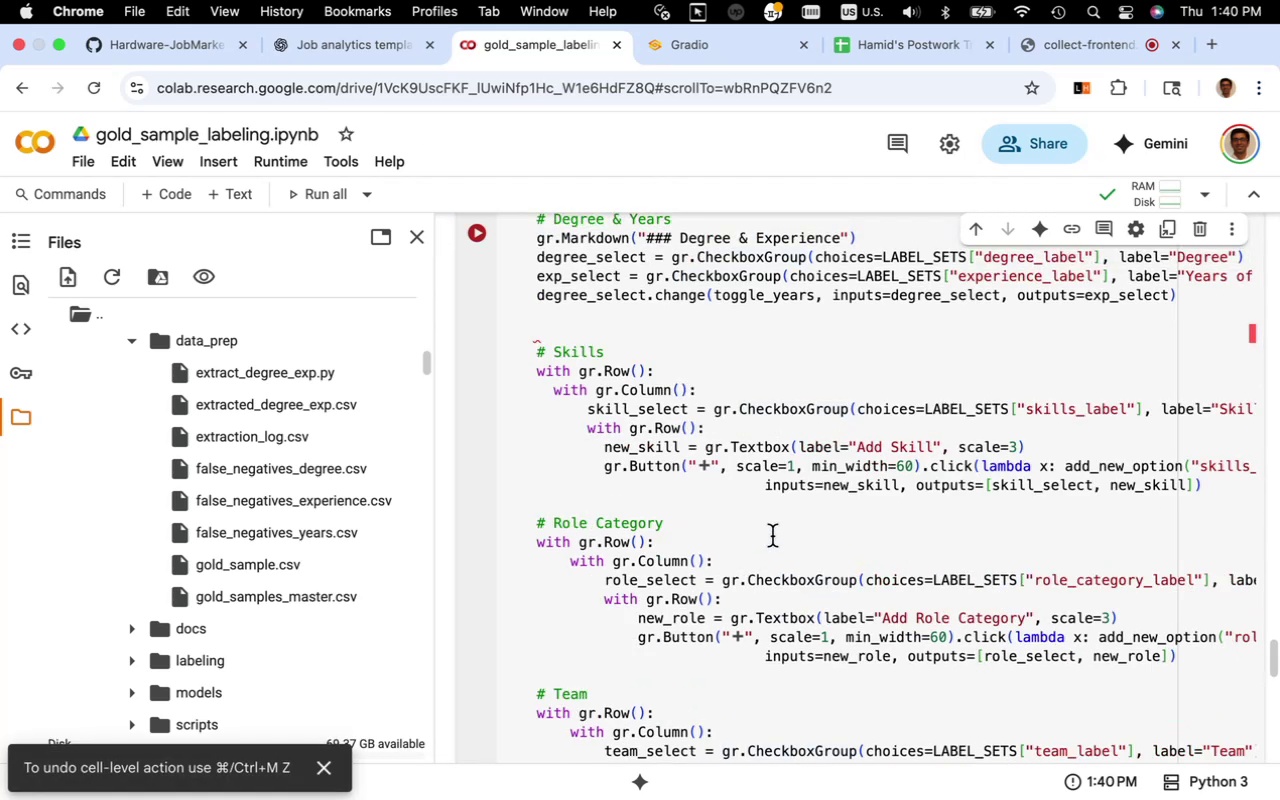 
key(Meta+V)
 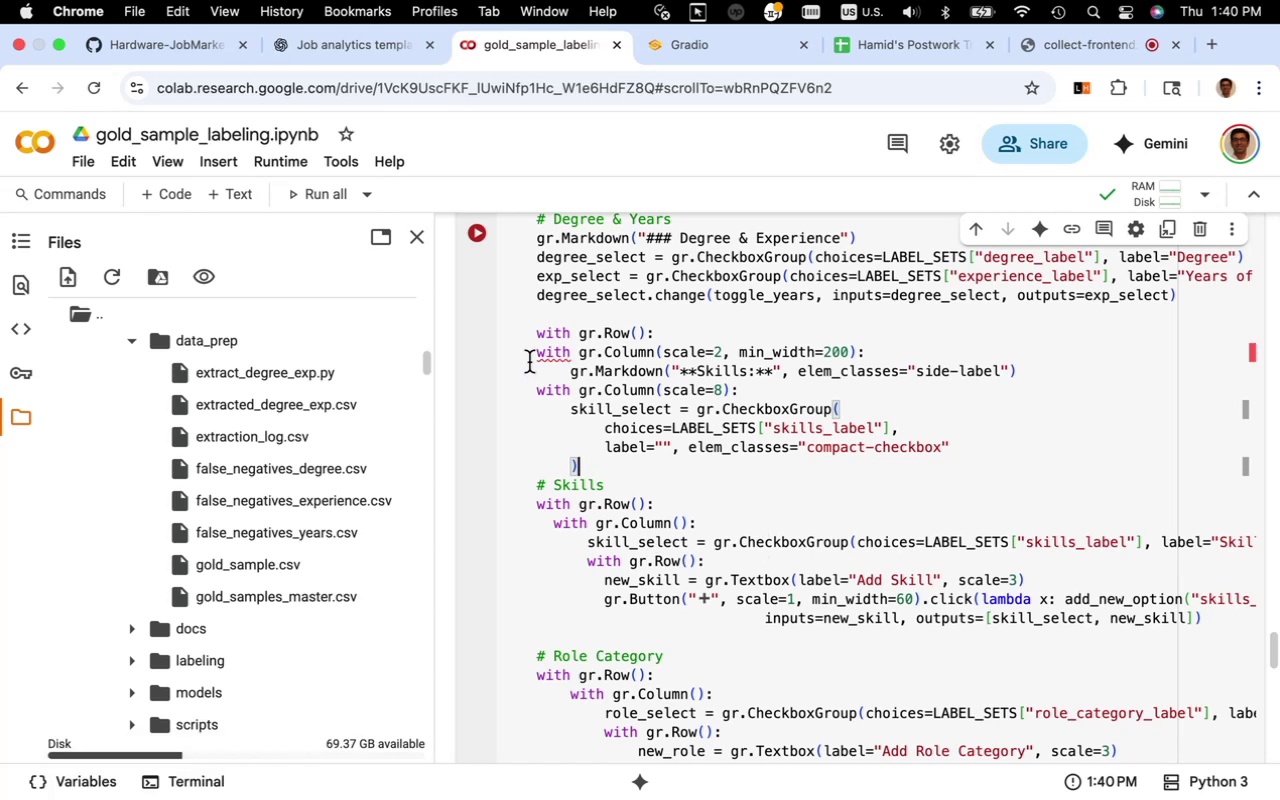 
key(Tab)
 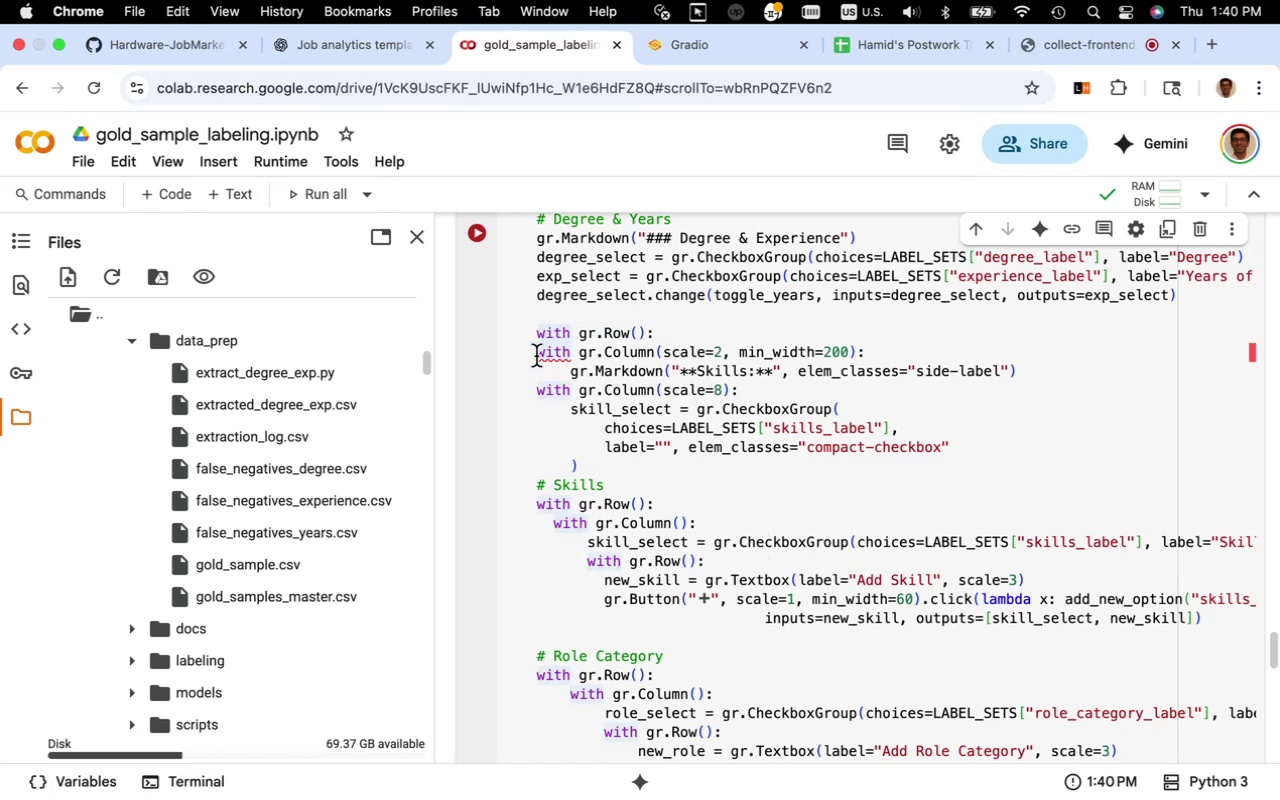 
key(Tab)
 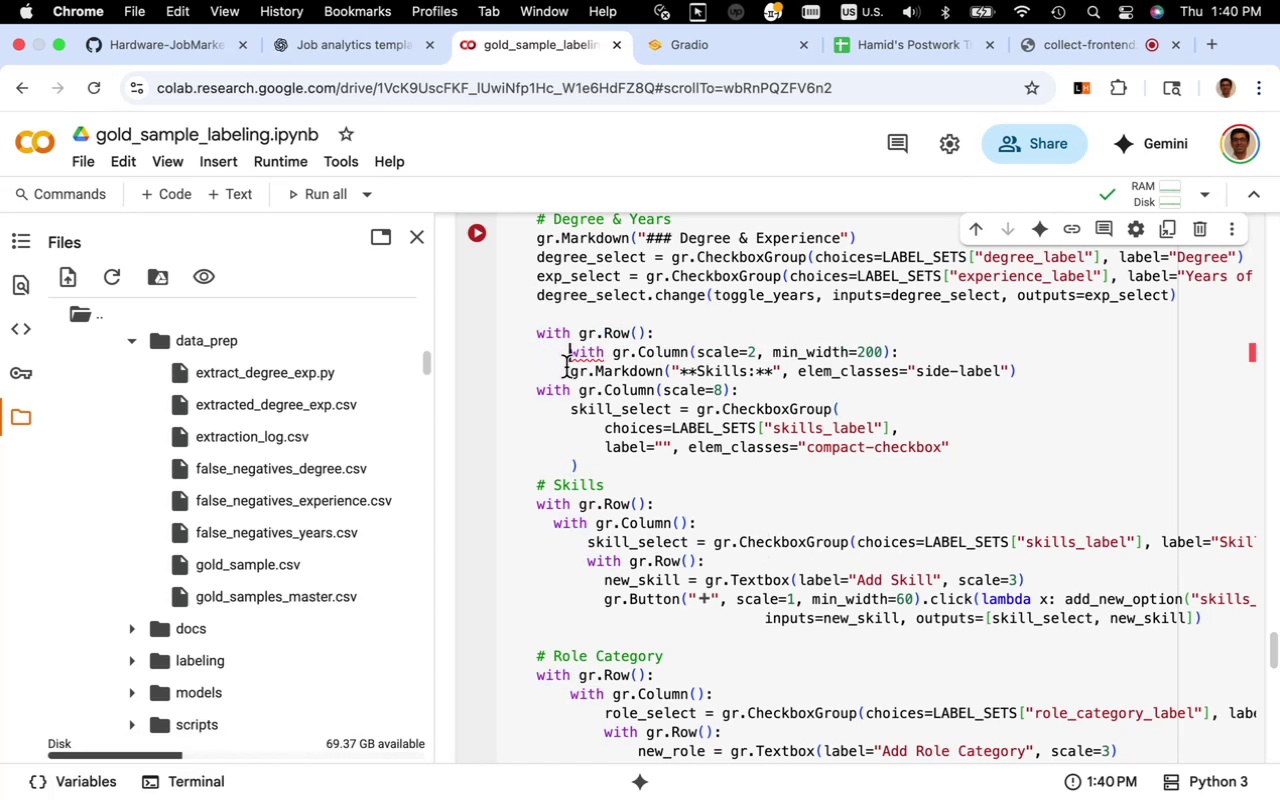 
left_click([570, 369])
 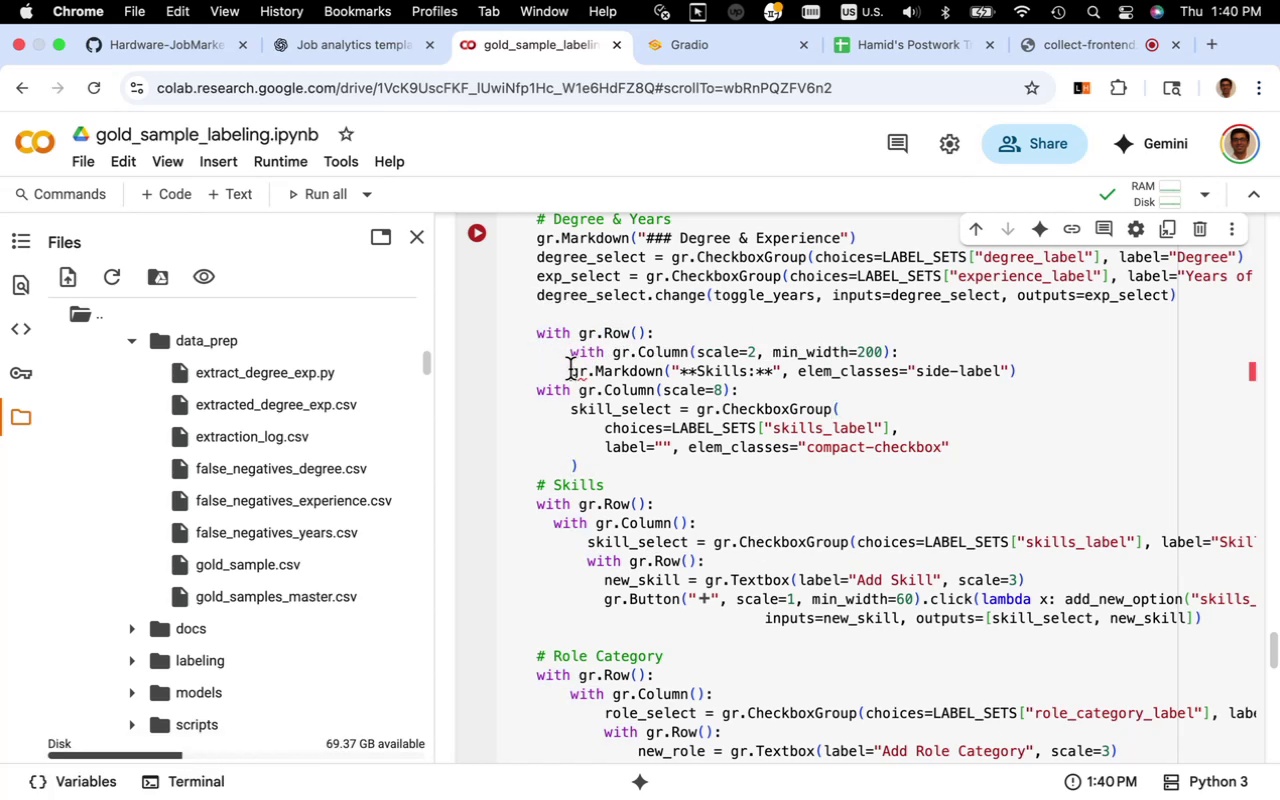 
key(Tab)
 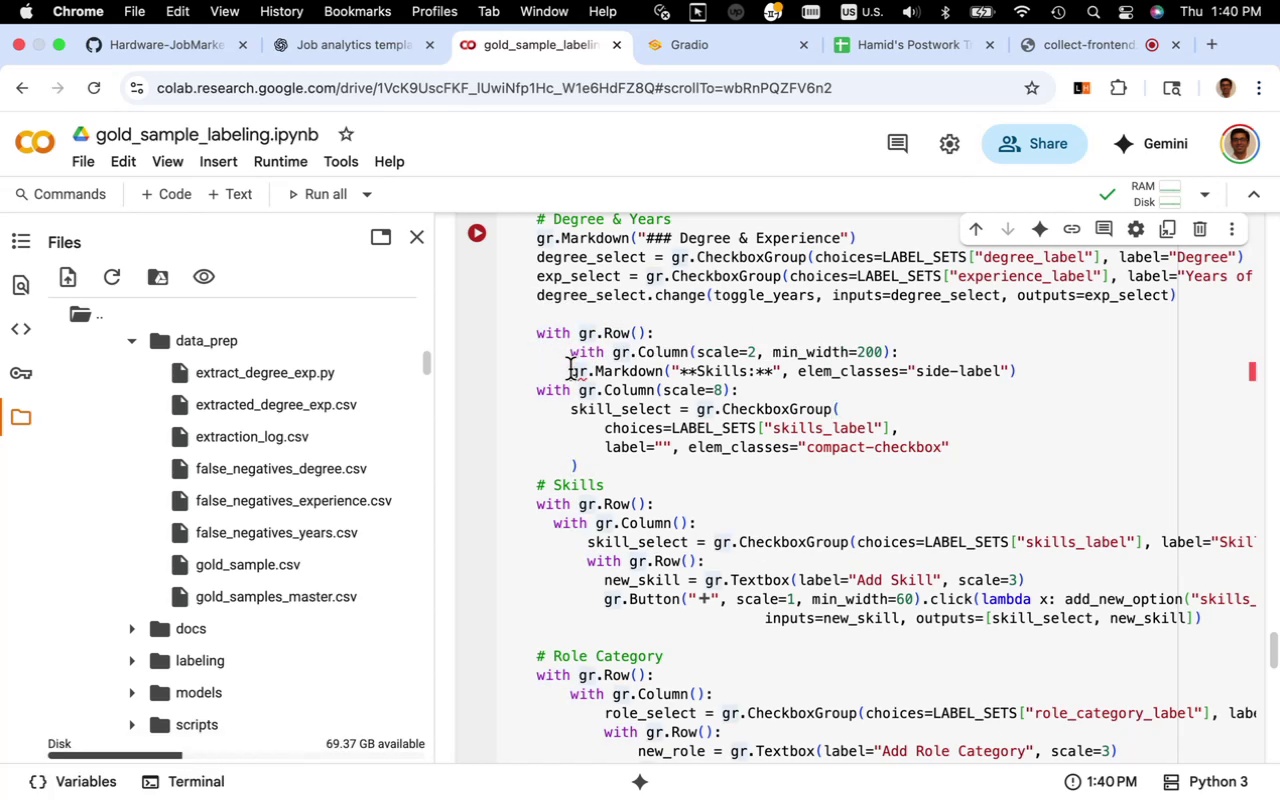 
key(Tab)
 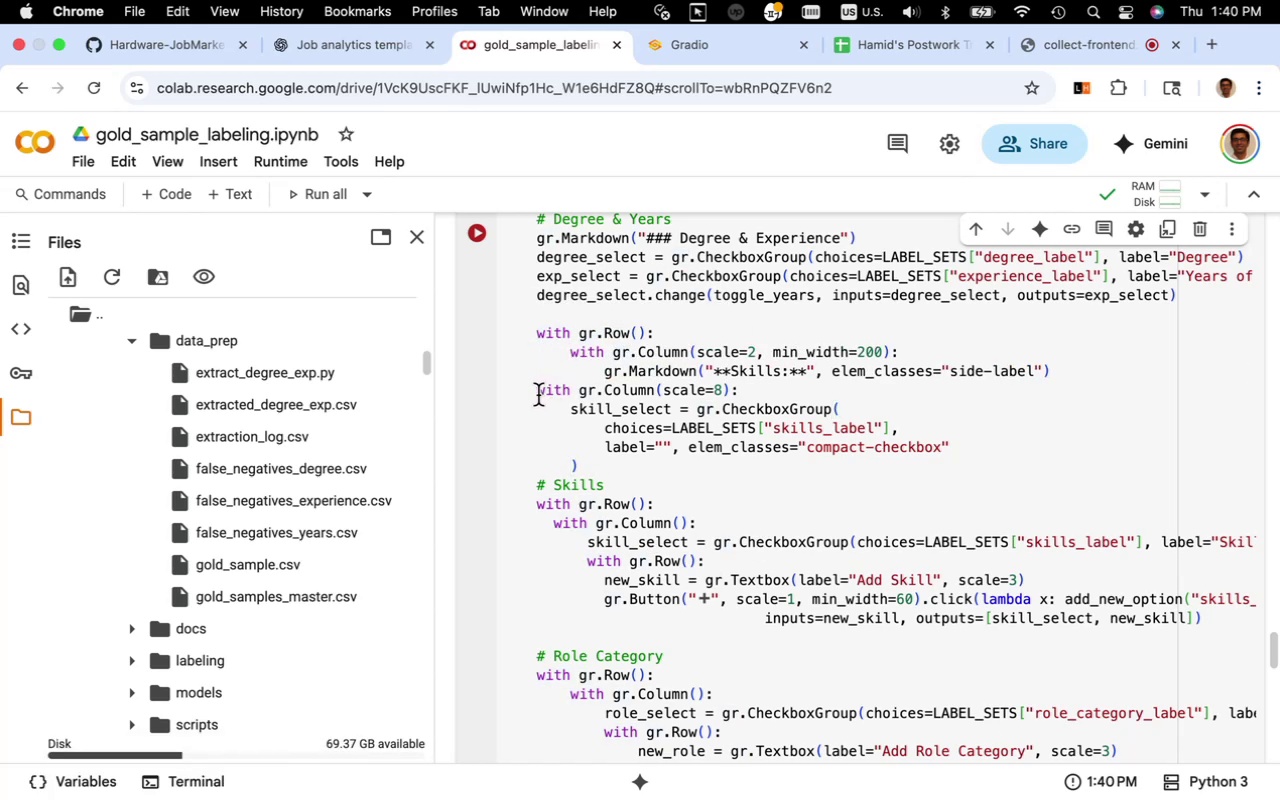 
key(Tab)
 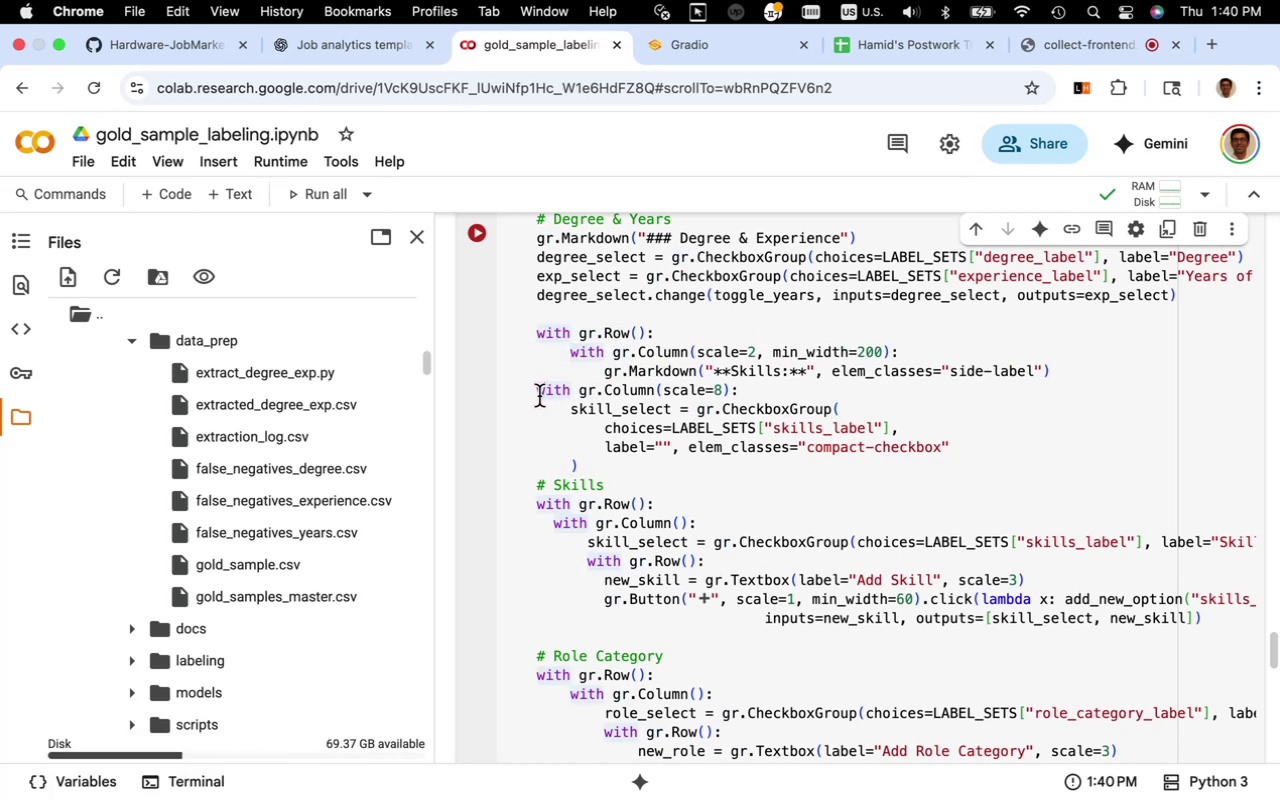 
key(Tab)
 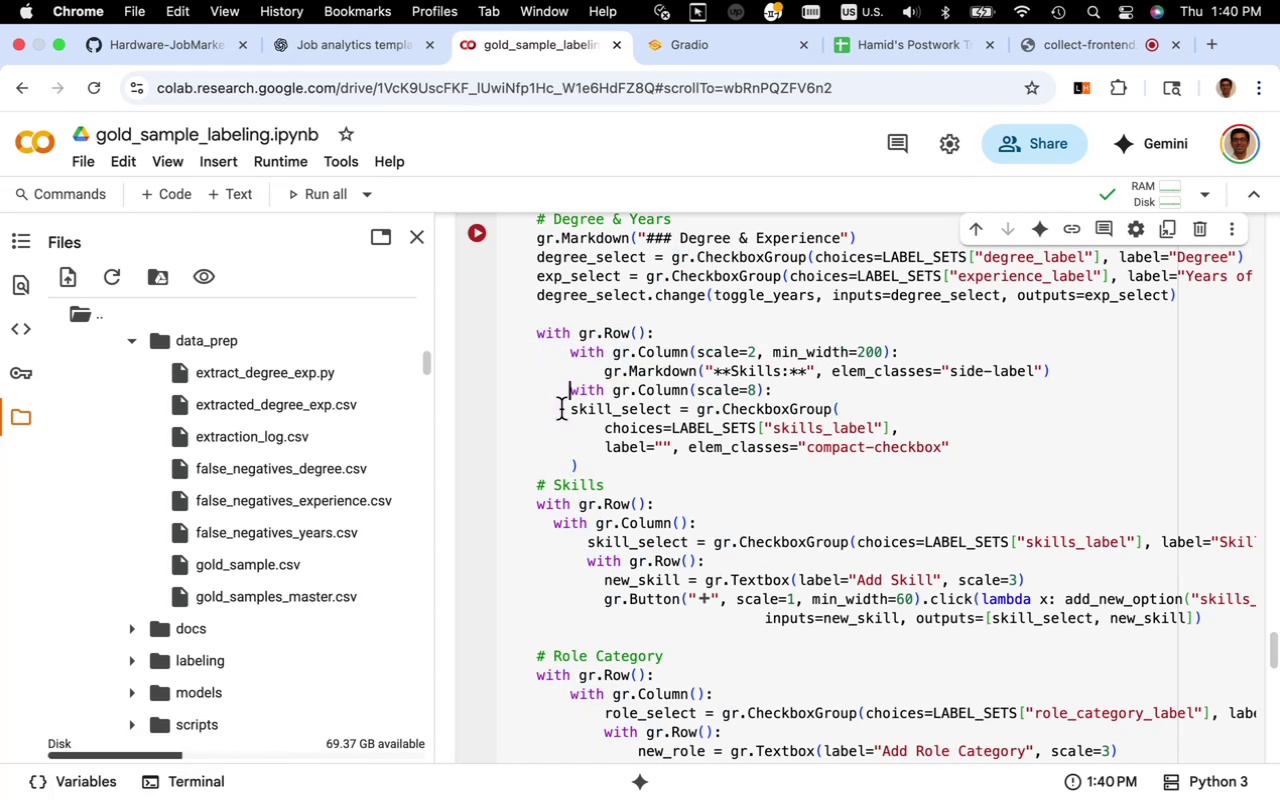 
key(Tab)
 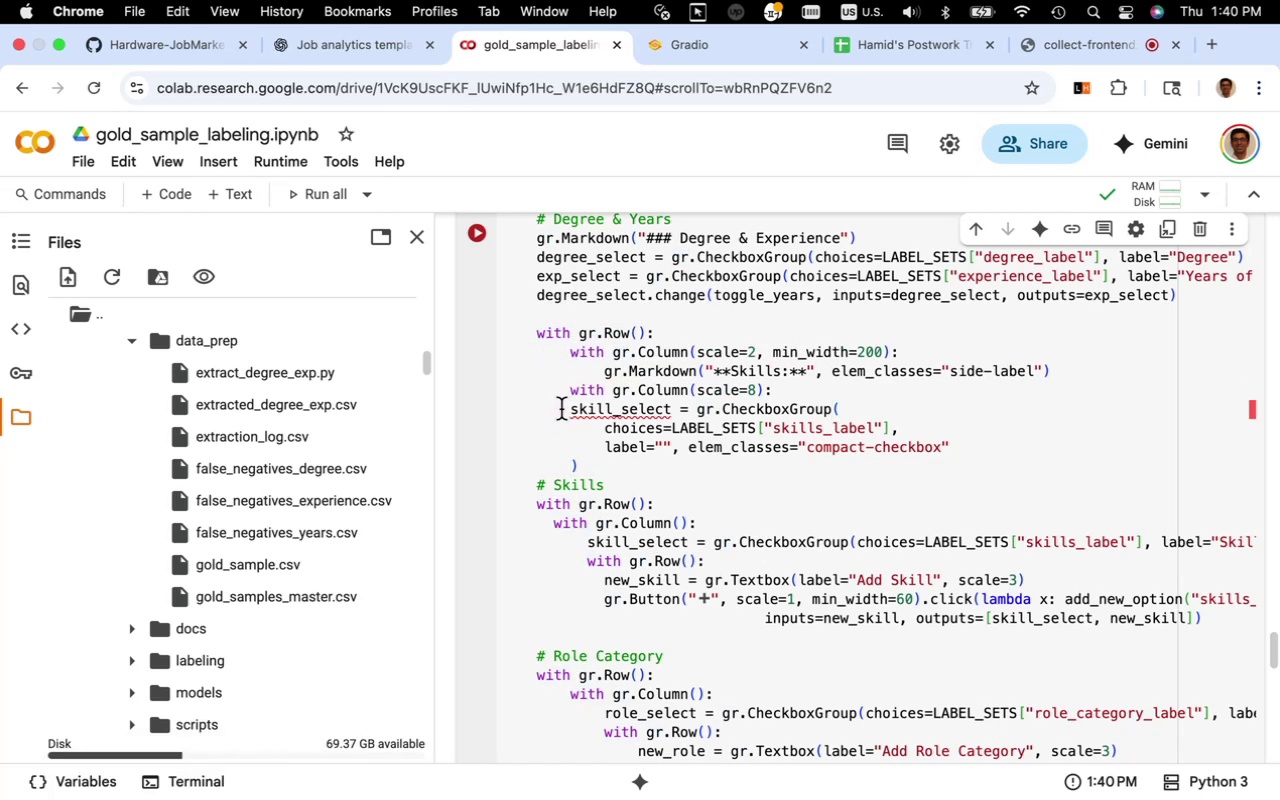 
key(Tab)
 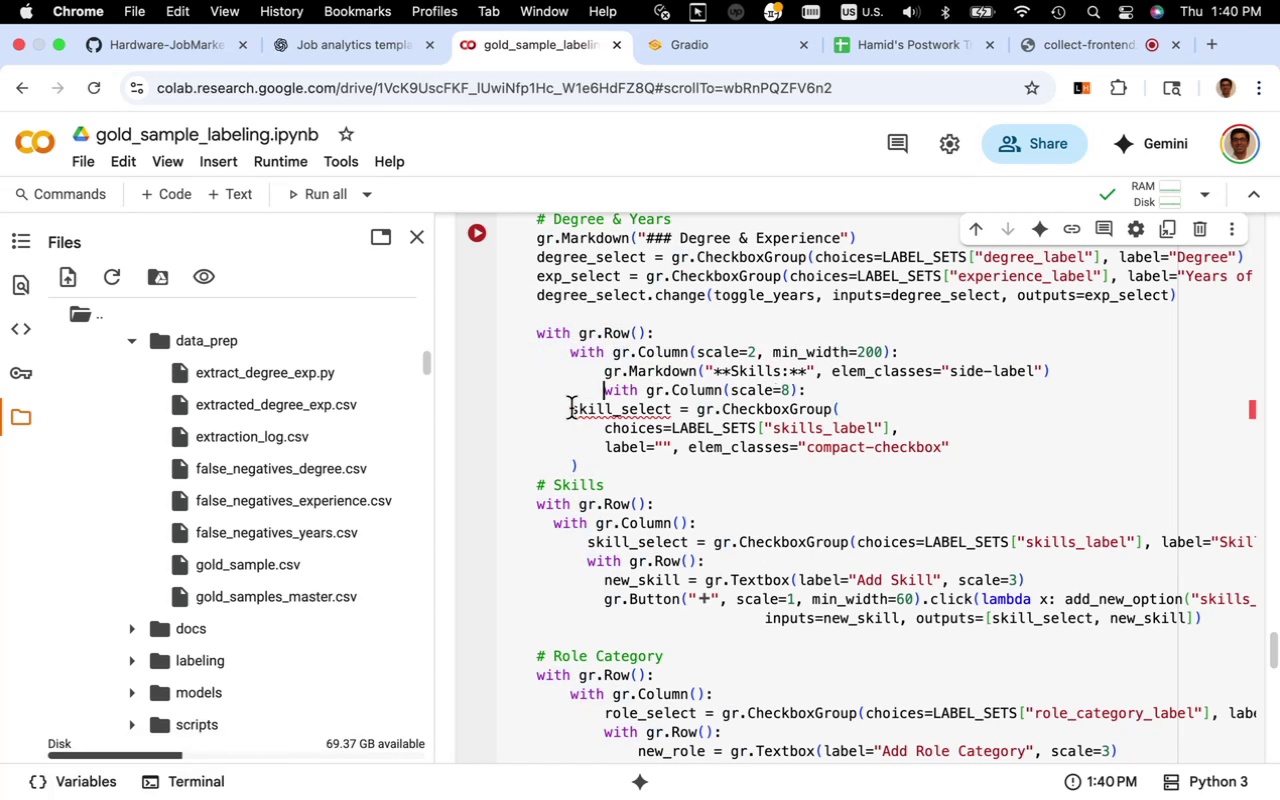 
left_click([571, 408])
 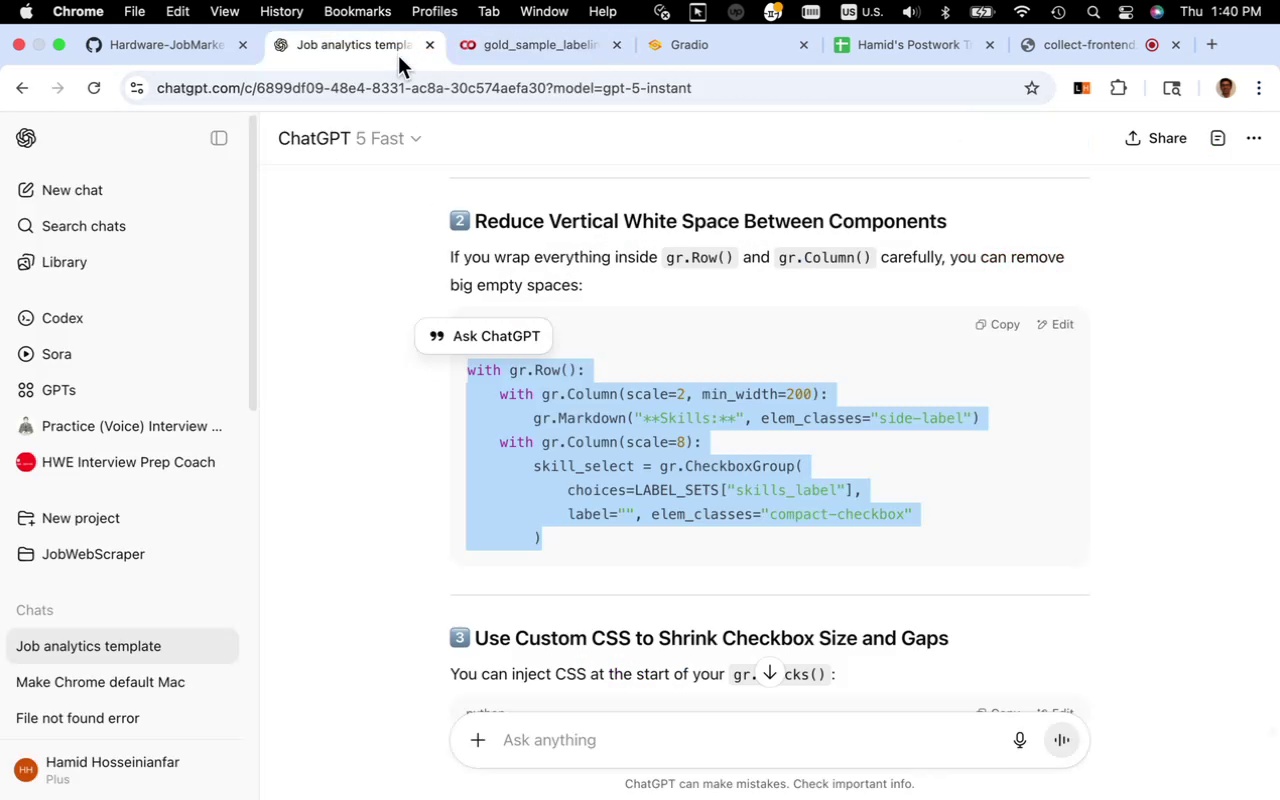 
wait(10.58)
 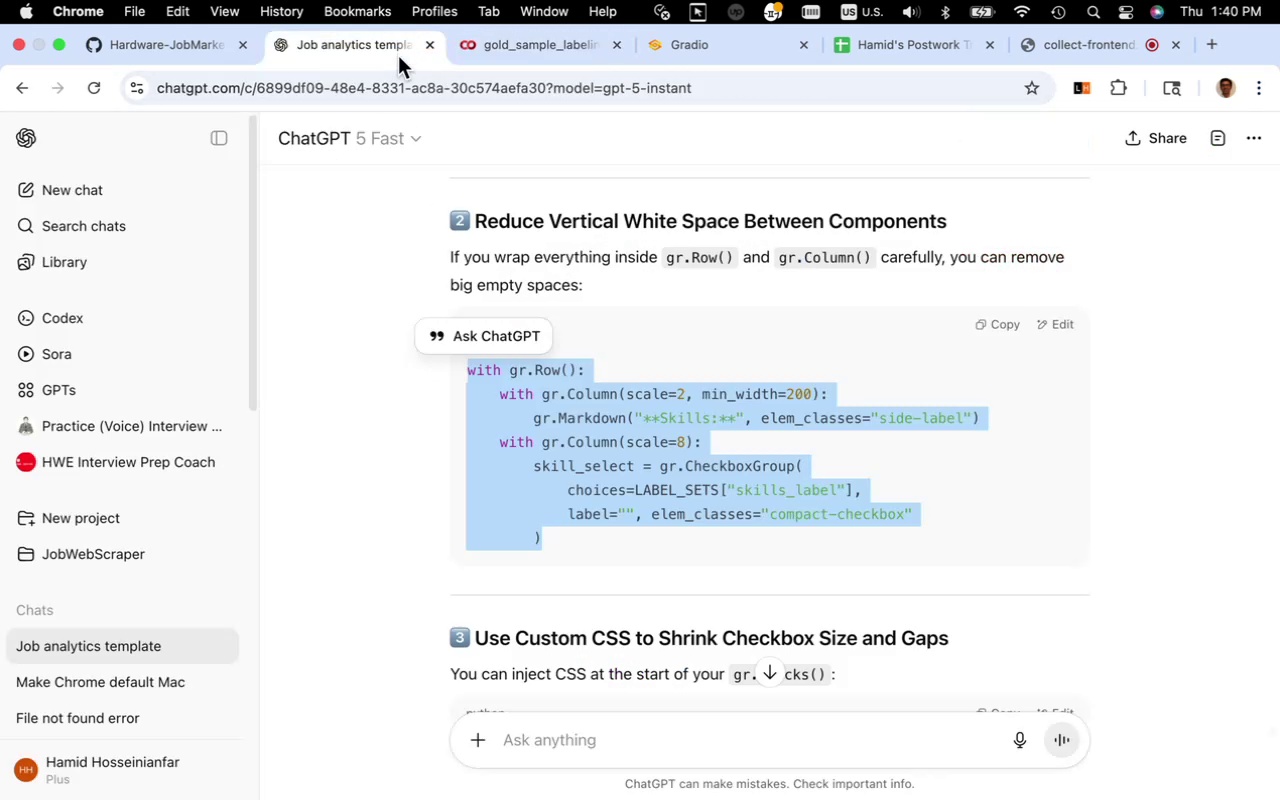 
left_click([605, 393])
 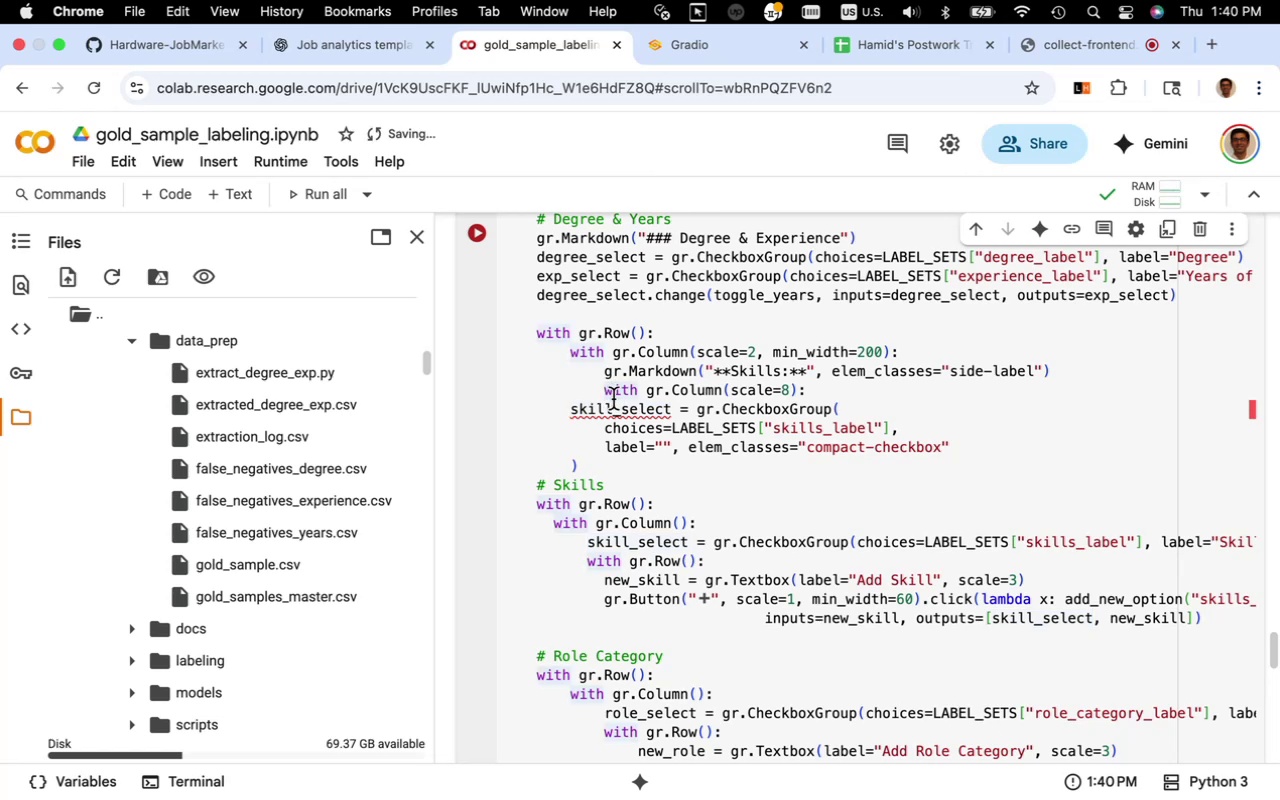 
key(Backspace)
 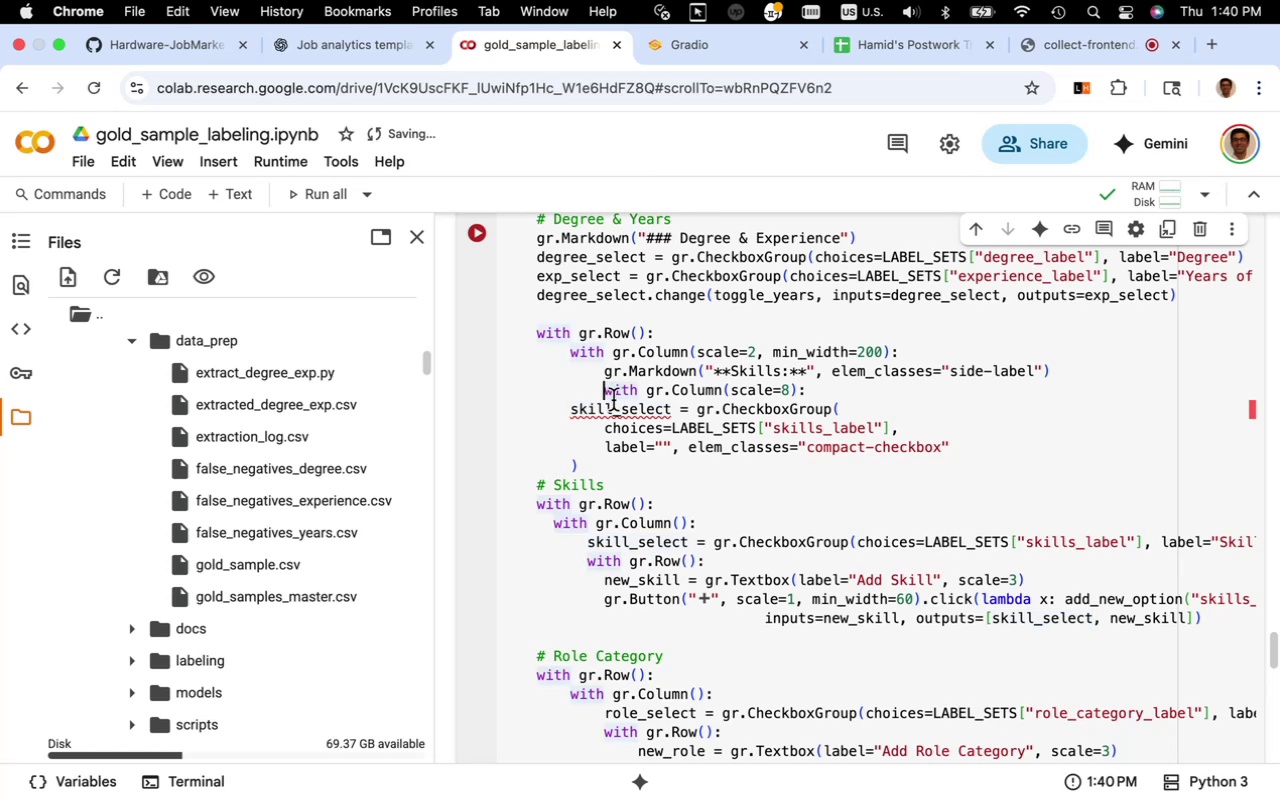 
key(Backspace)
 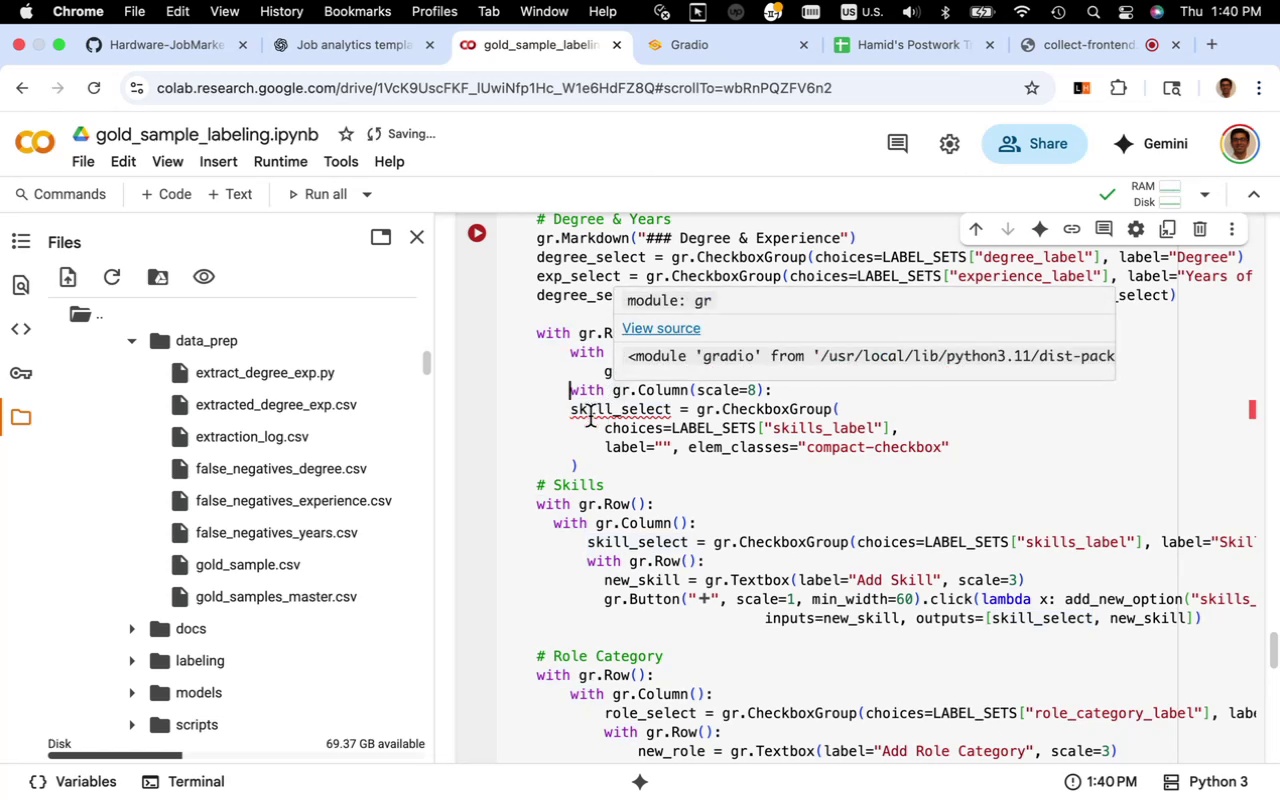 
left_click([570, 417])
 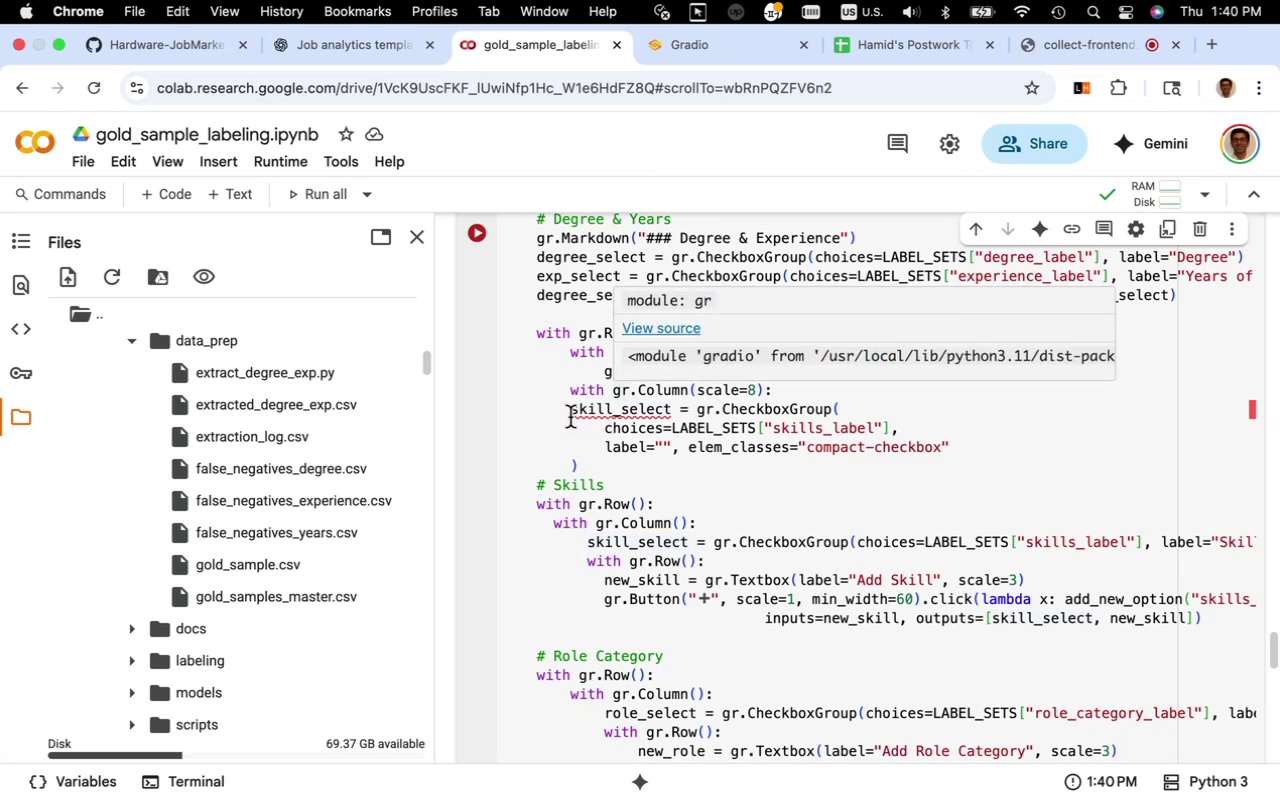 
key(Tab)
 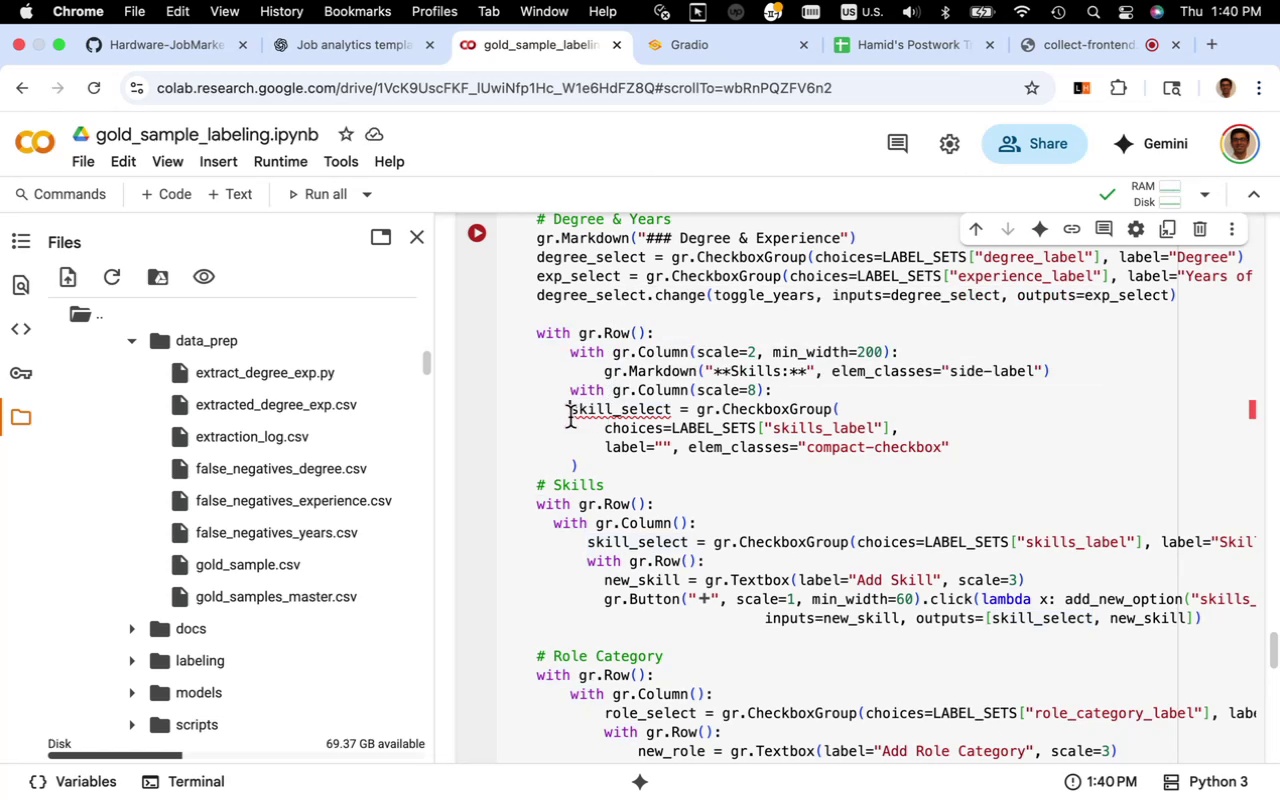 
key(Tab)
 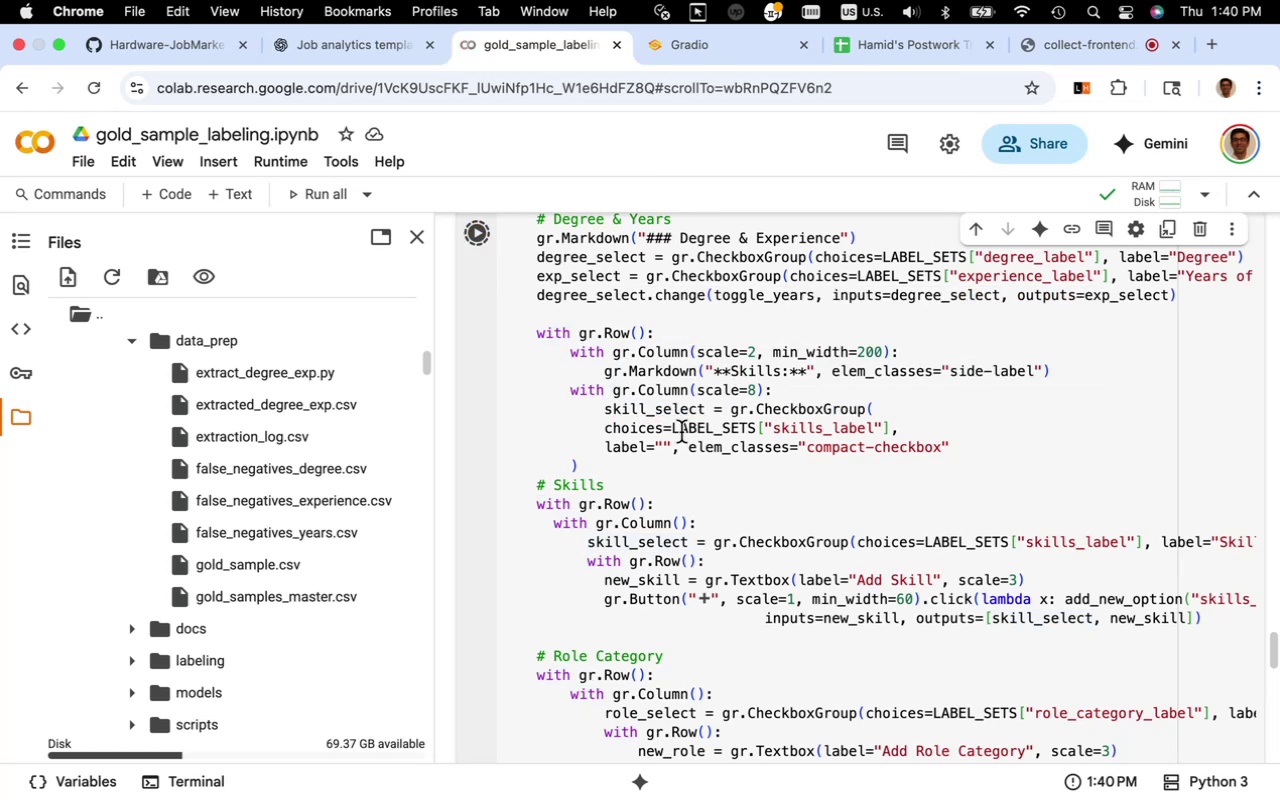 
scroll: coordinate [621, 497], scroll_direction: down, amount: 24.0
 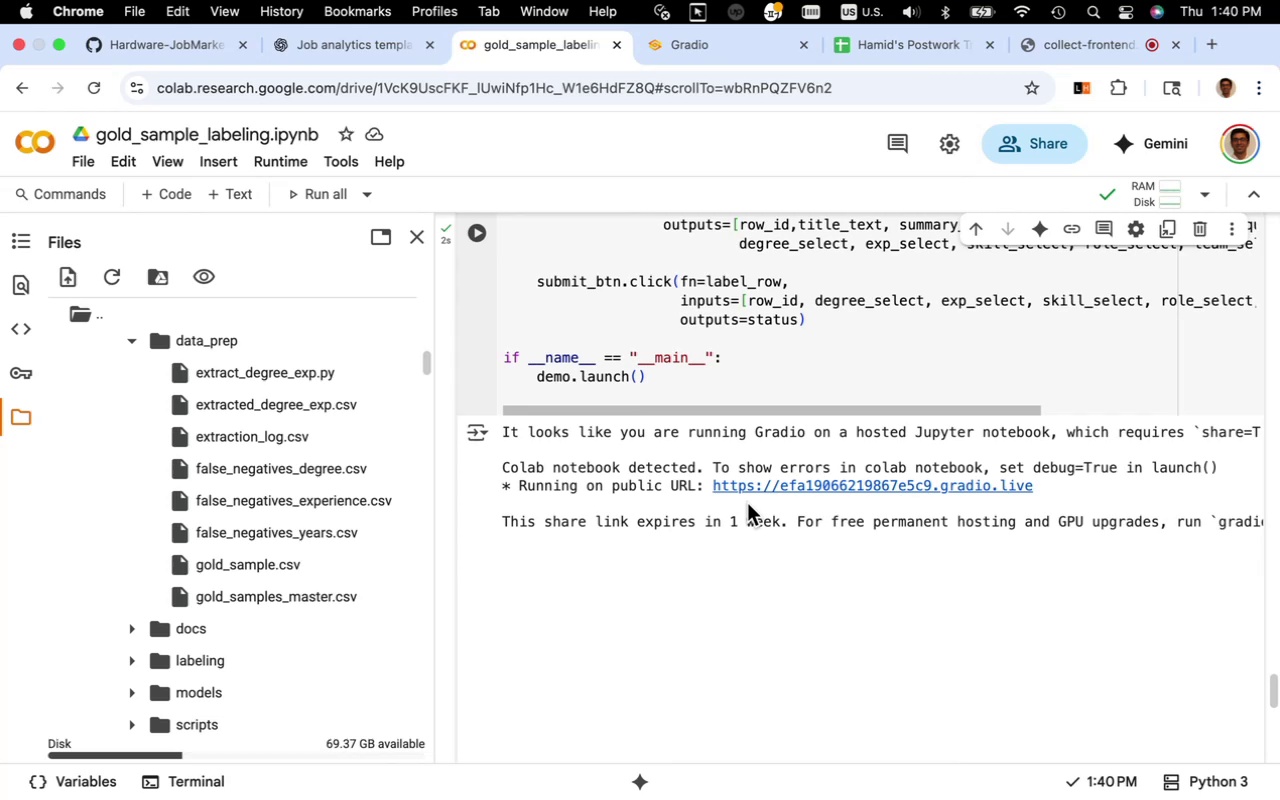 
left_click([763, 490])
 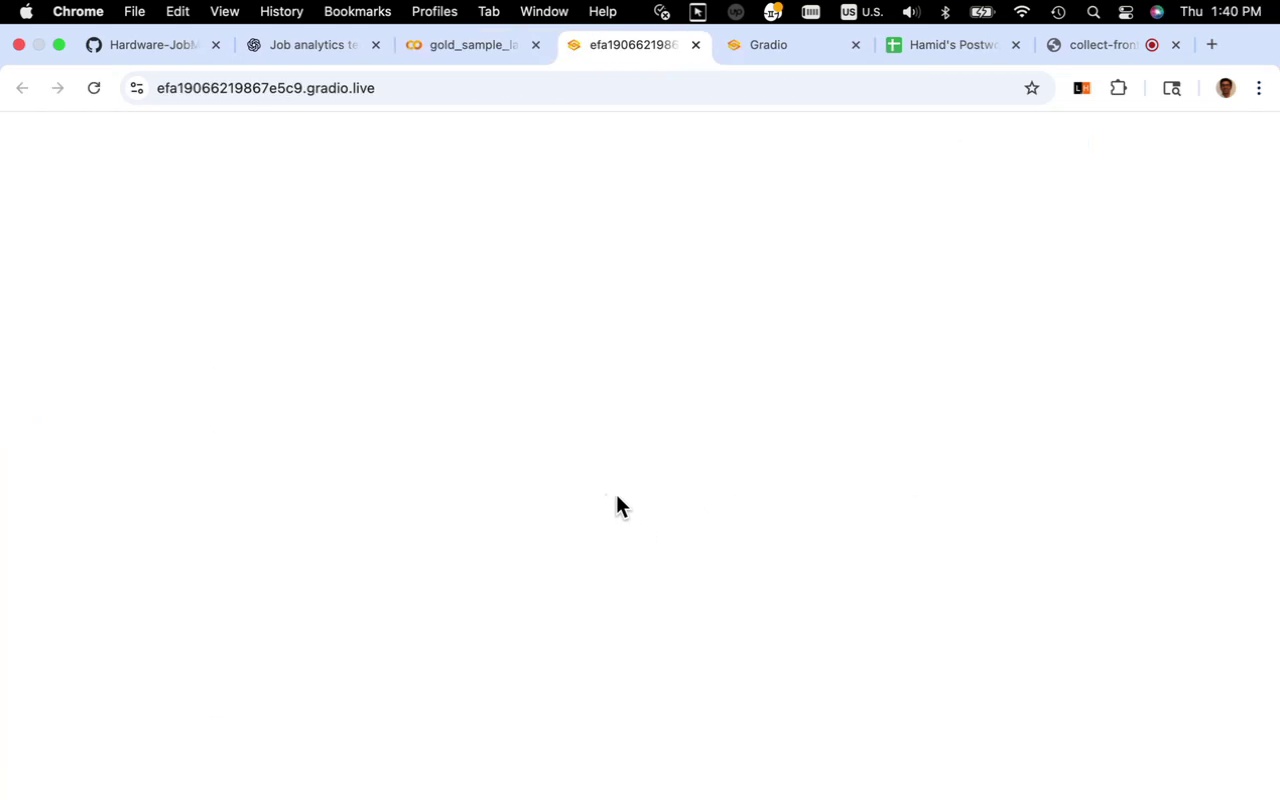 
wait(8.38)
 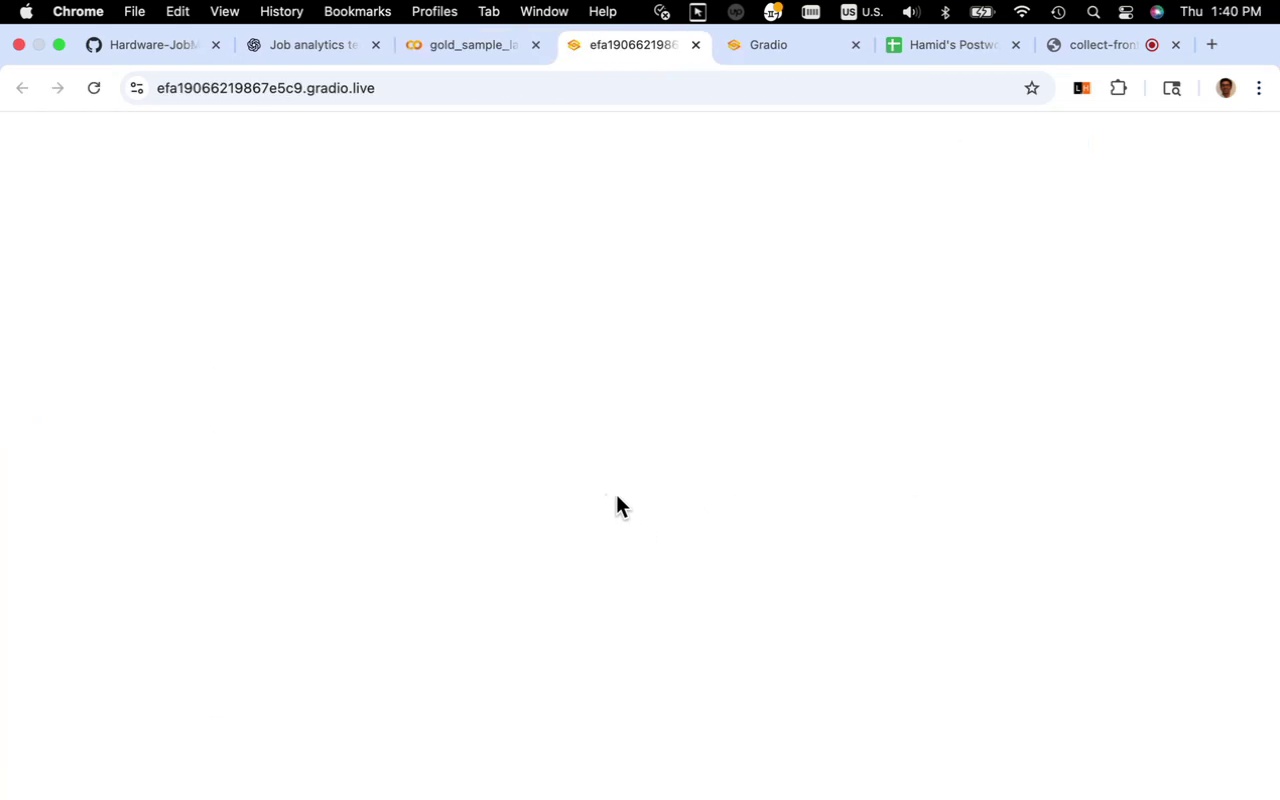 
scroll: coordinate [616, 495], scroll_direction: down, amount: 11.0
 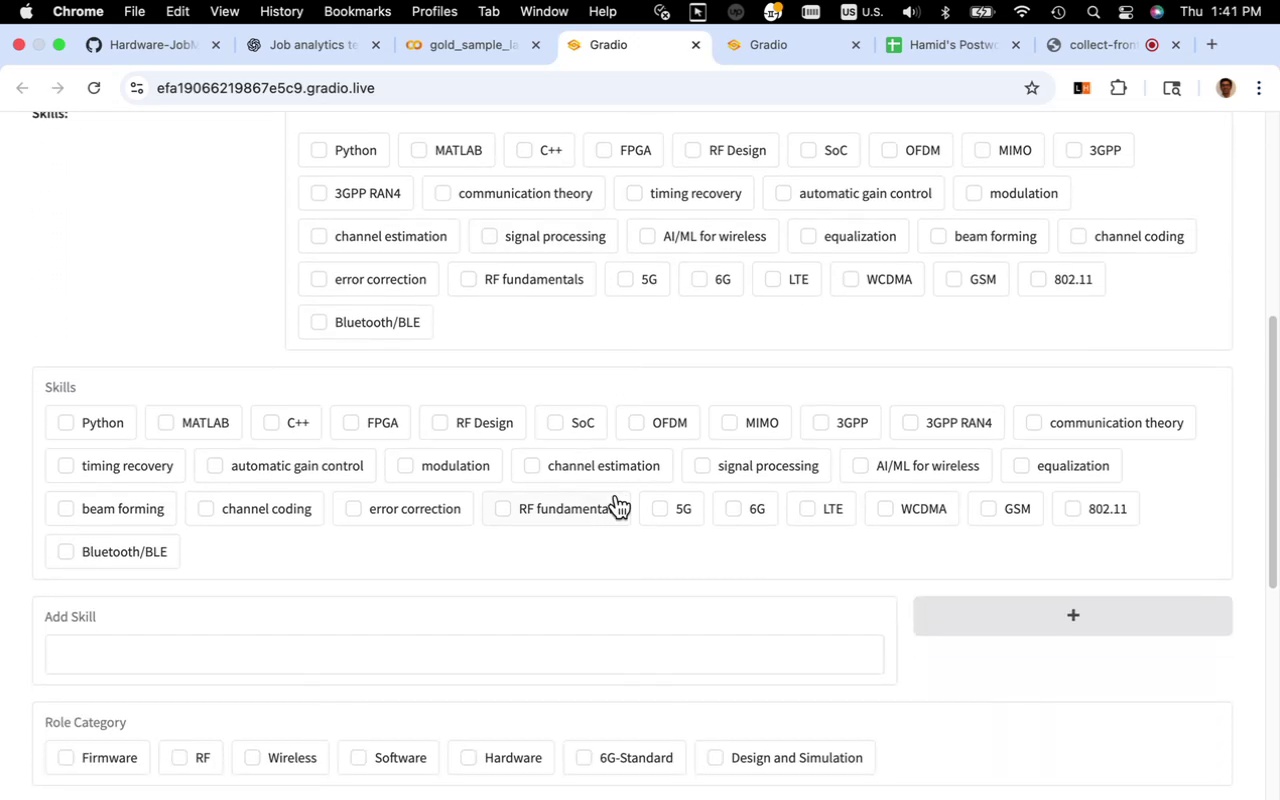 
scroll: coordinate [616, 496], scroll_direction: up, amount: 5.0
 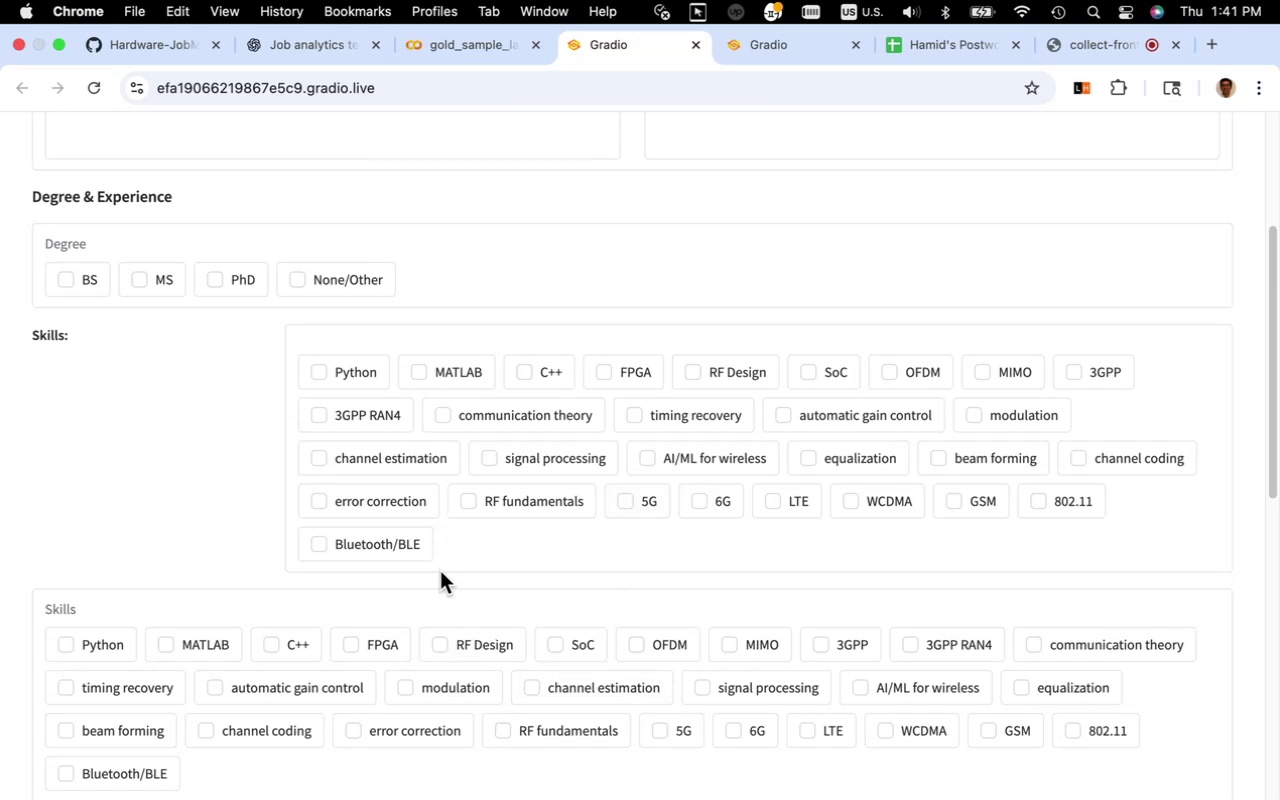 
wait(45.88)
 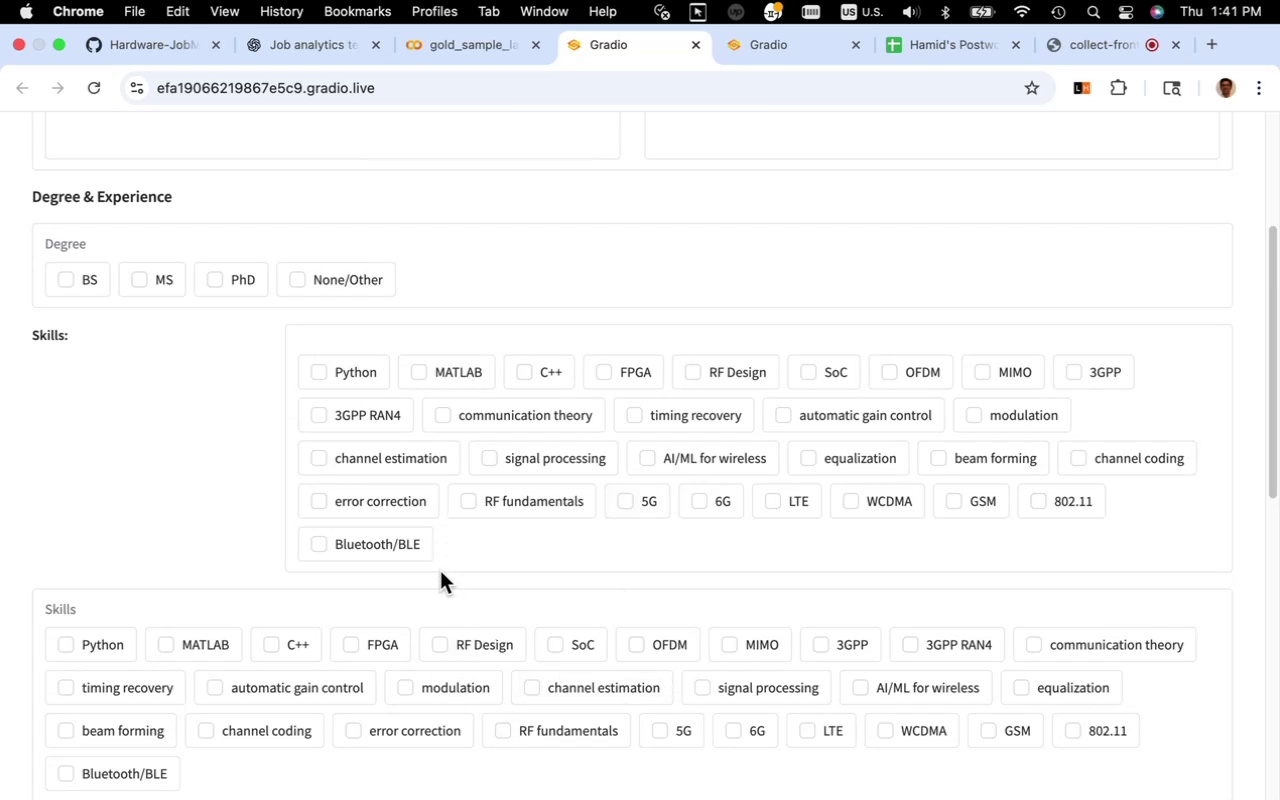 
scroll: coordinate [466, 535], scroll_direction: down, amount: 5.0
 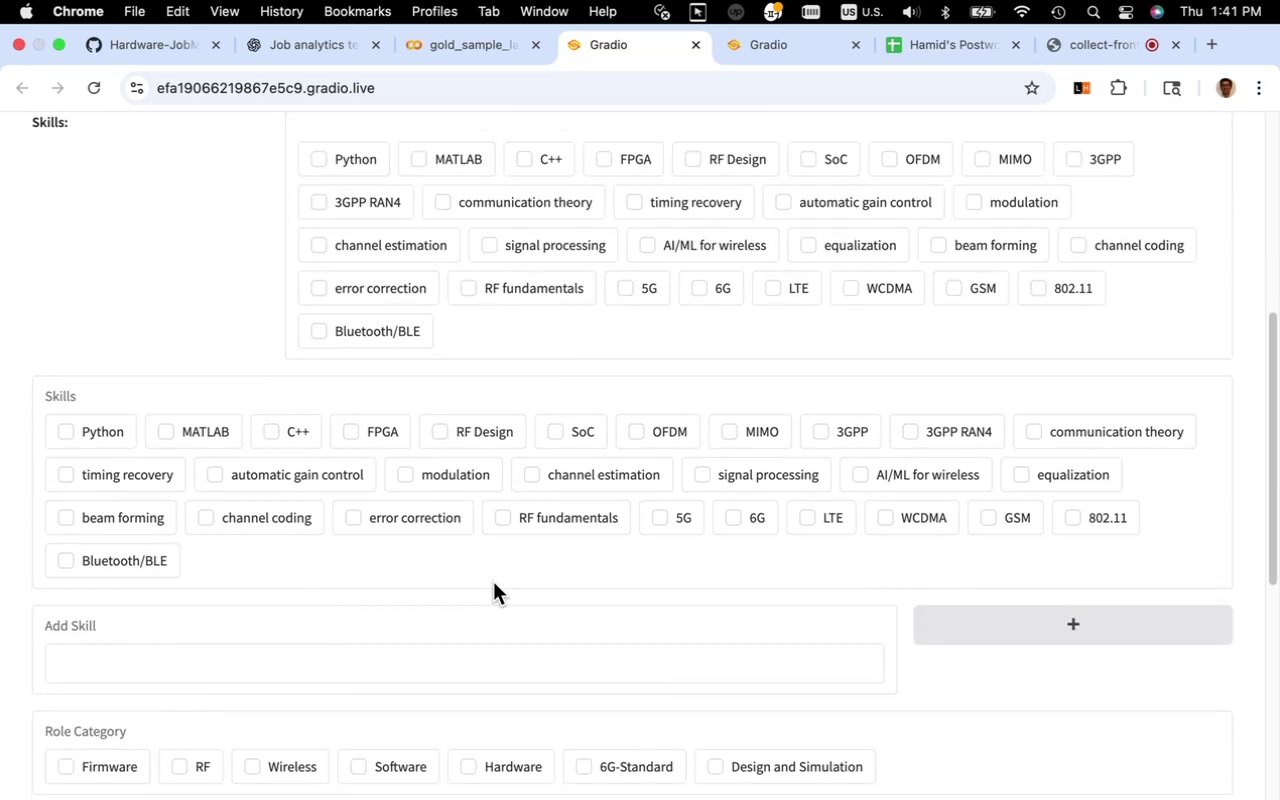 
wait(12.28)
 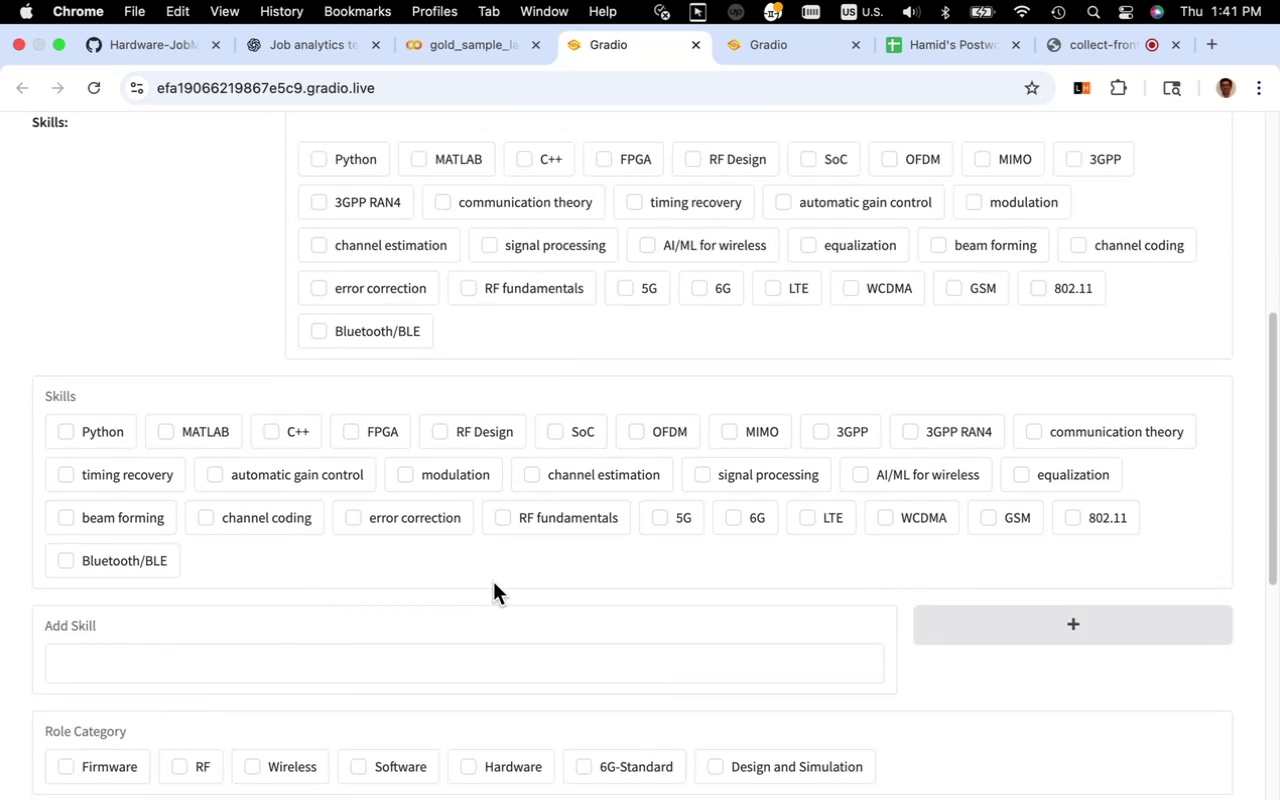 
scroll: coordinate [493, 582], scroll_direction: up, amount: 4.0
 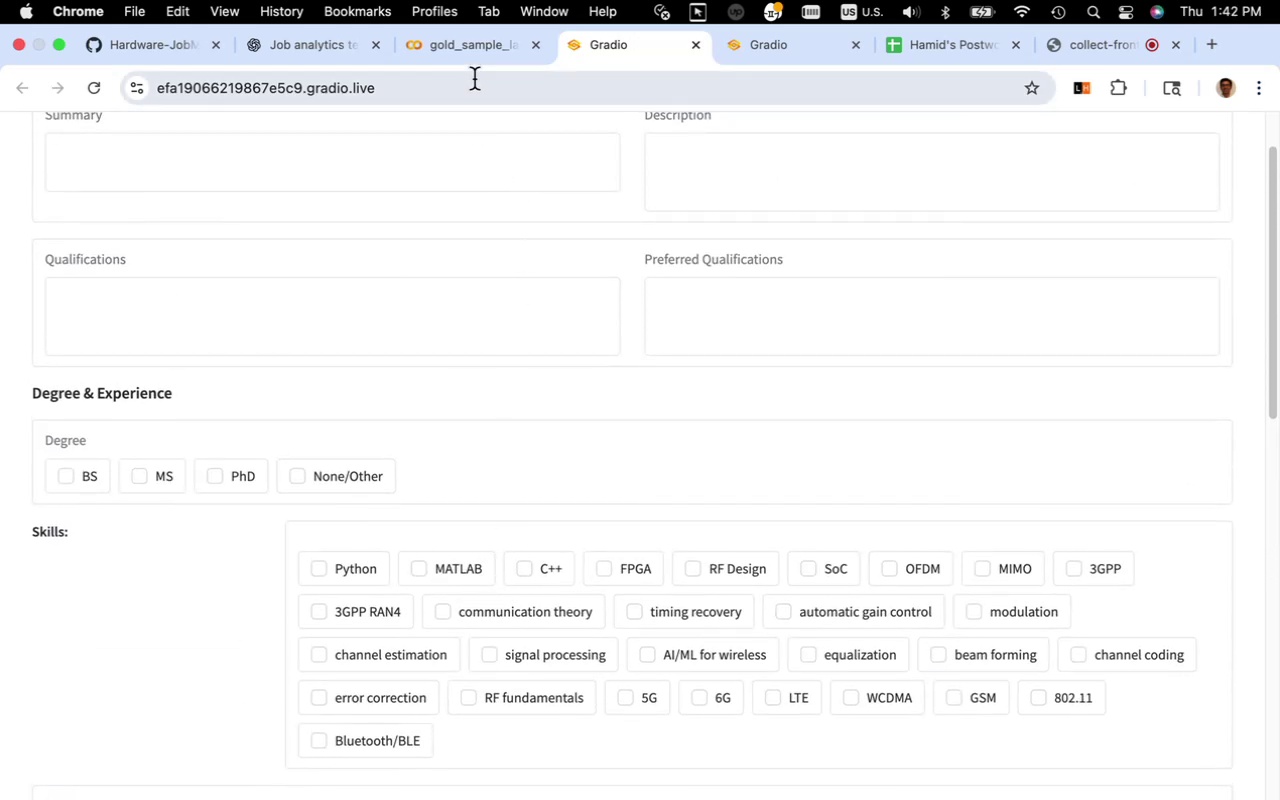 
left_click([480, 55])
 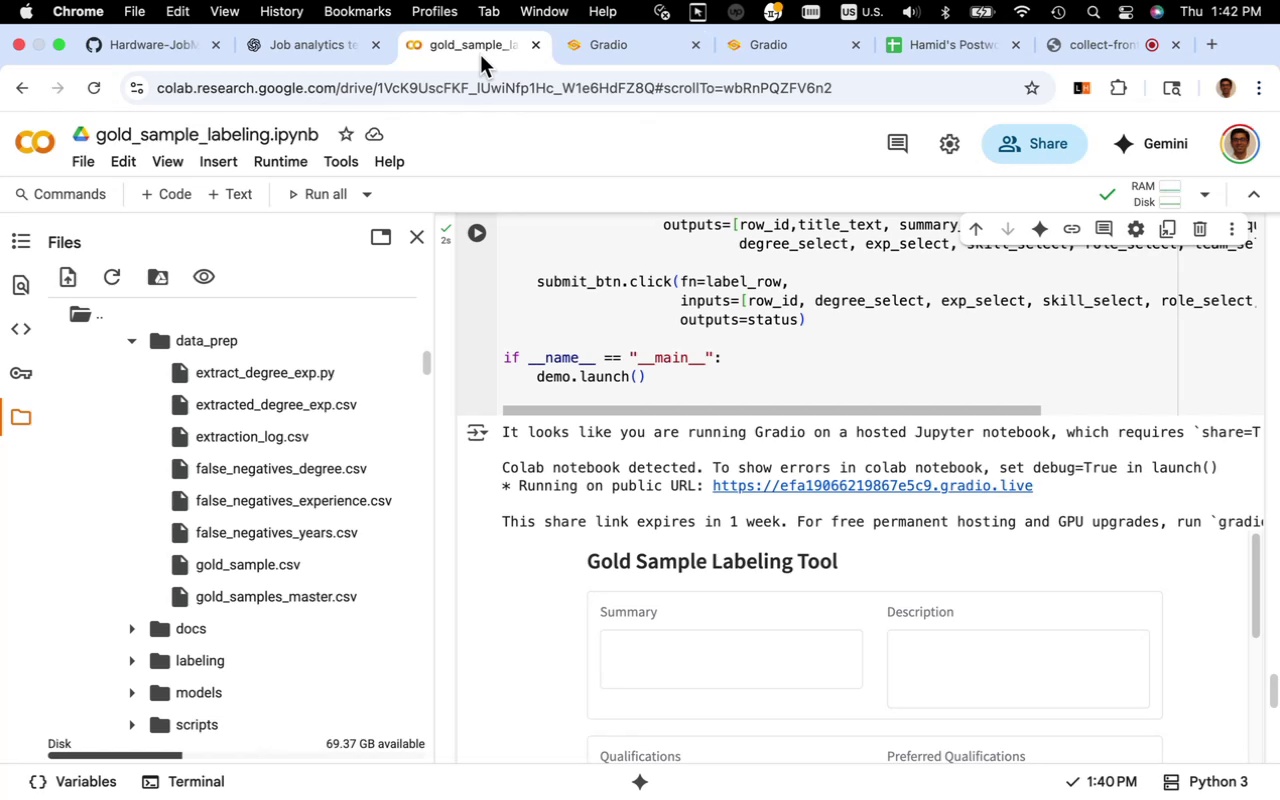 
left_click([605, 325])
 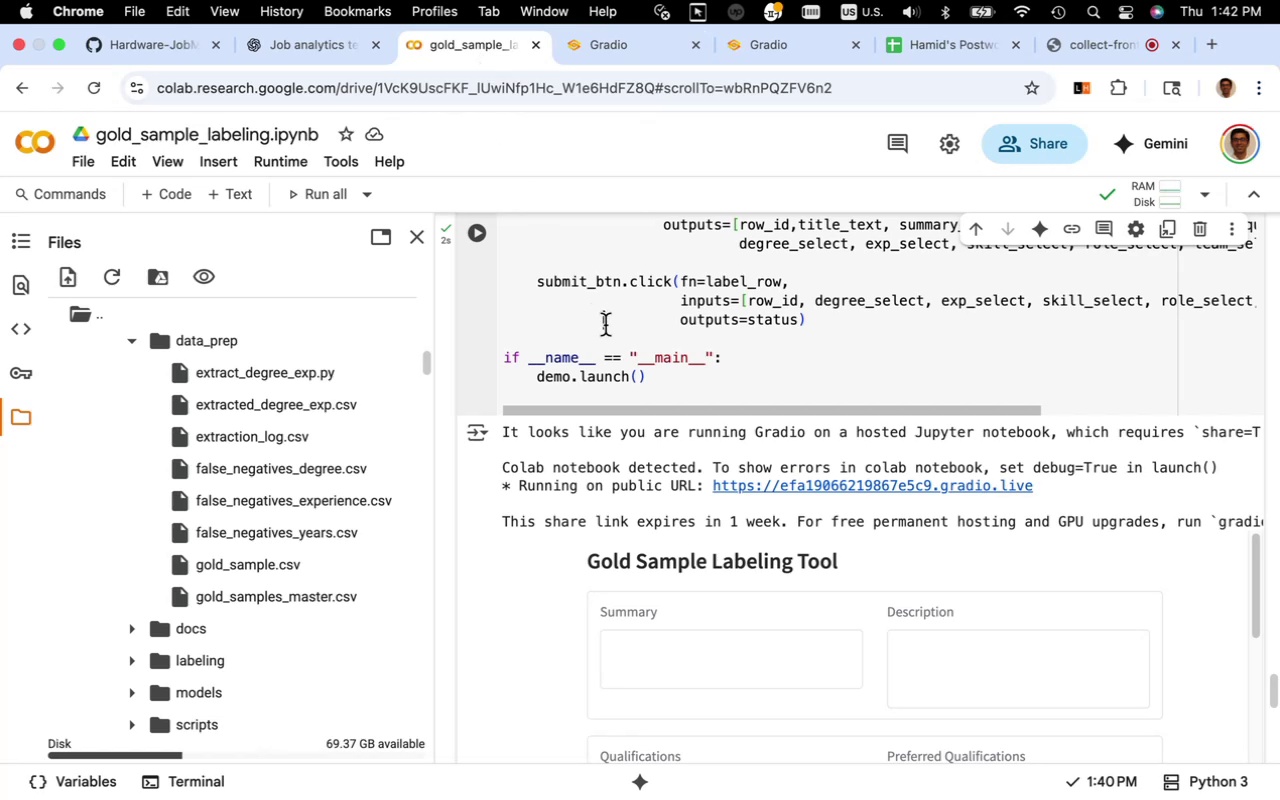 
scroll: coordinate [595, 387], scroll_direction: up, amount: 22.0
 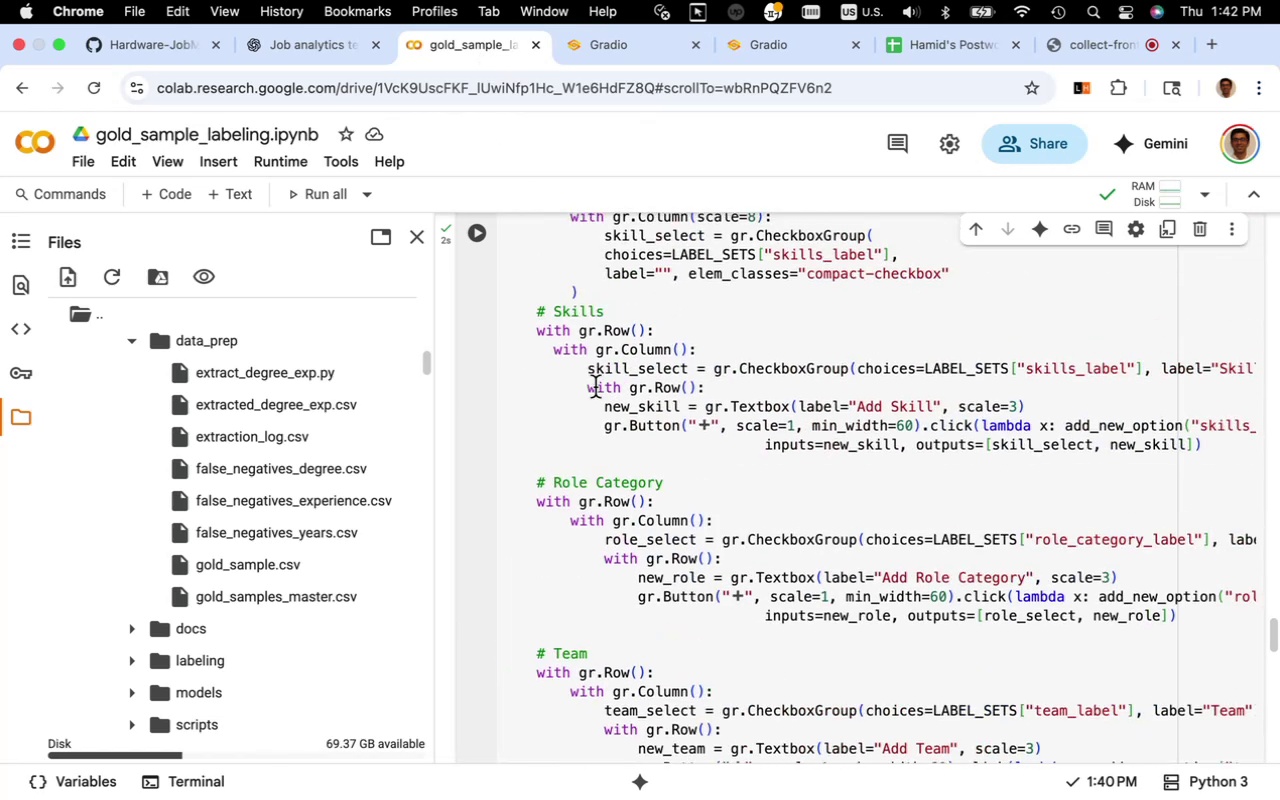 
key(Meta+A)
 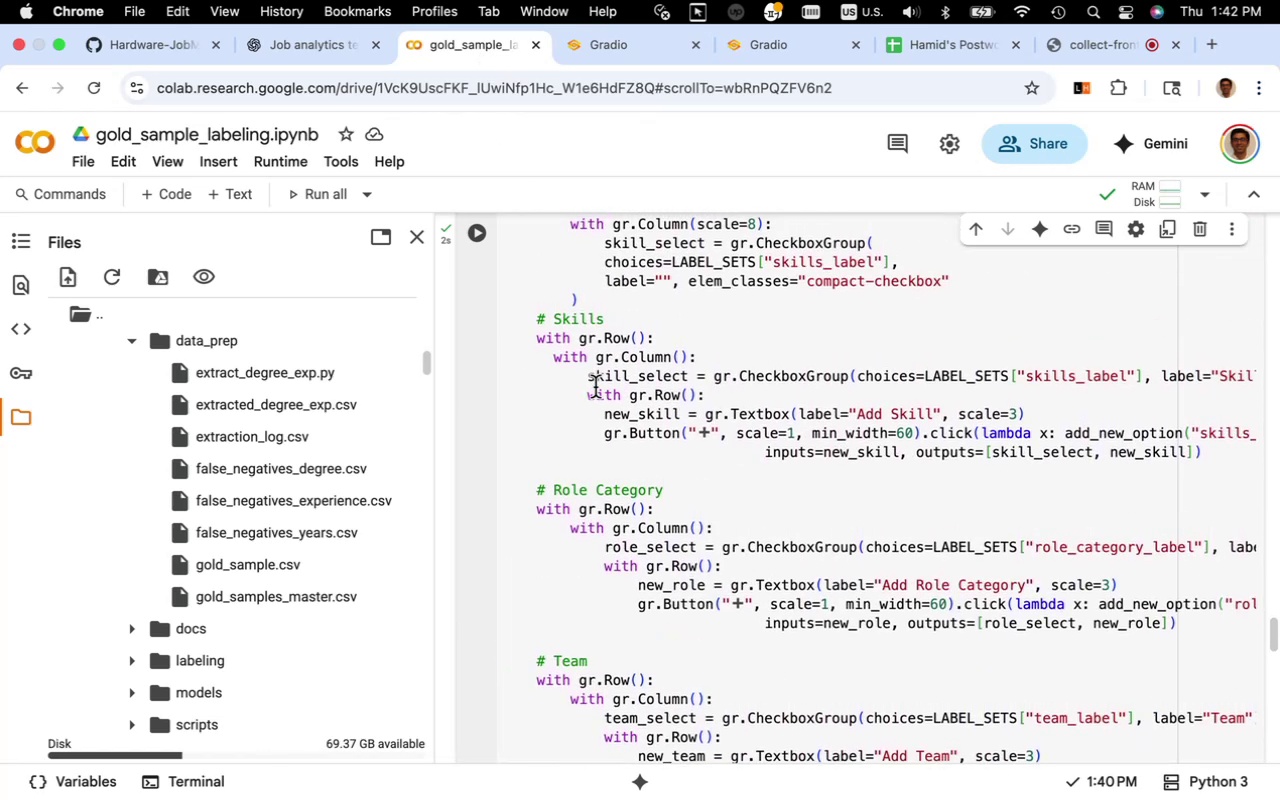 
key(Meta+A)
 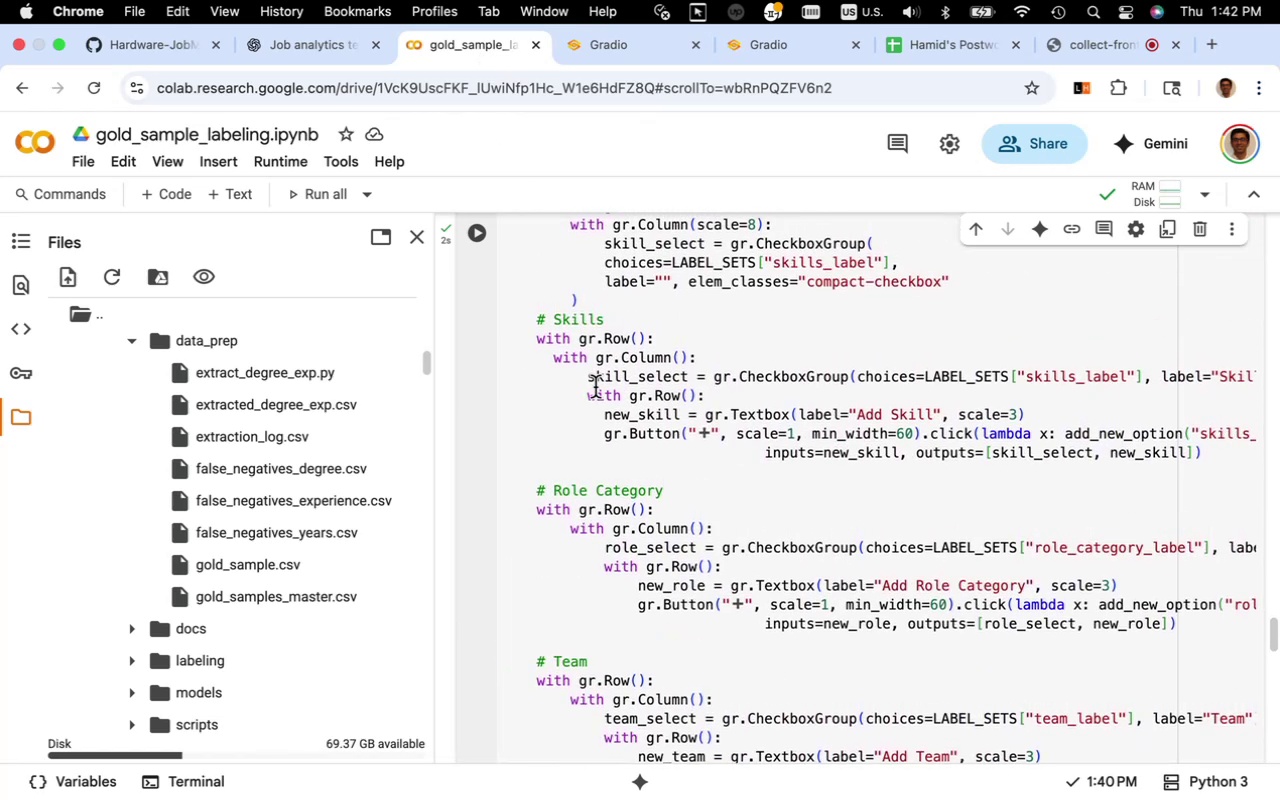 
key(Meta+CommandLeft)
 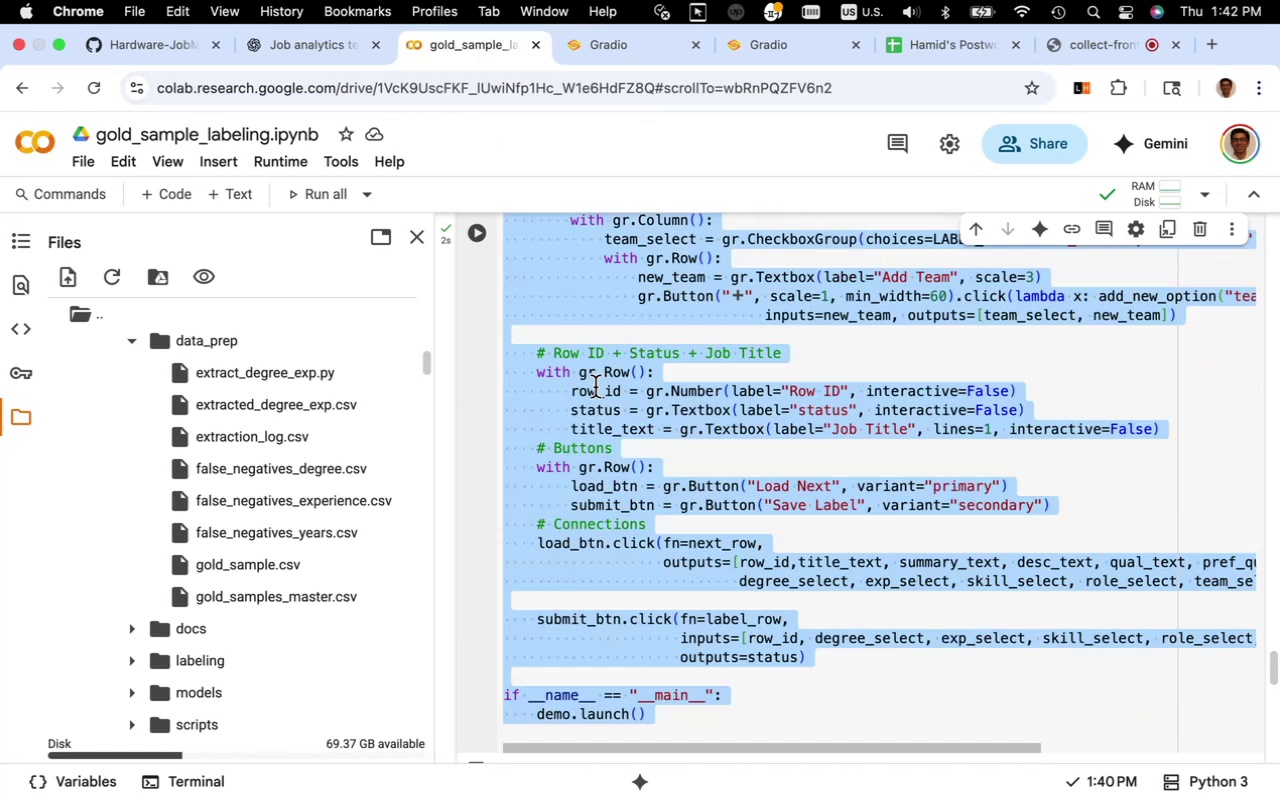 
scroll: coordinate [595, 387], scroll_direction: up, amount: 14.0
 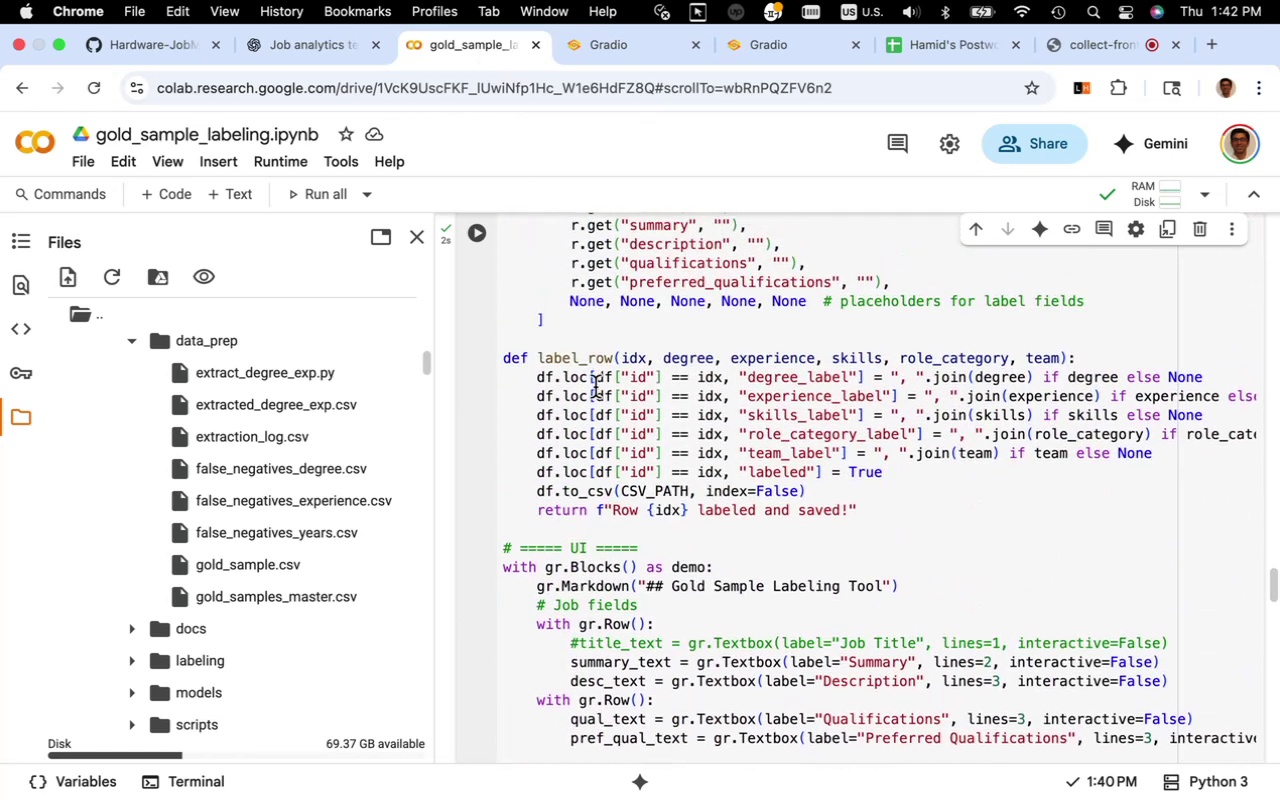 
scroll: coordinate [595, 387], scroll_direction: down, amount: 9.0
 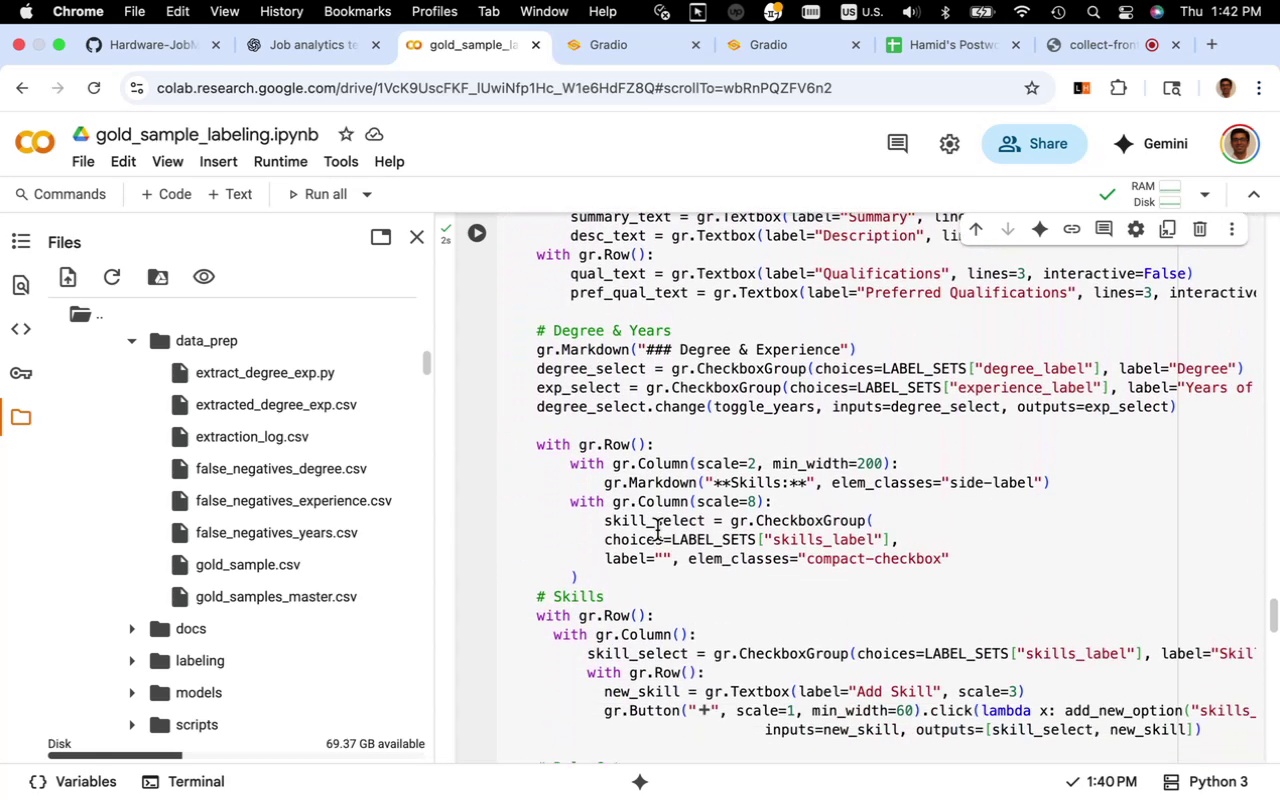 
left_click_drag(start_coordinate=[601, 578], to_coordinate=[494, 448])
 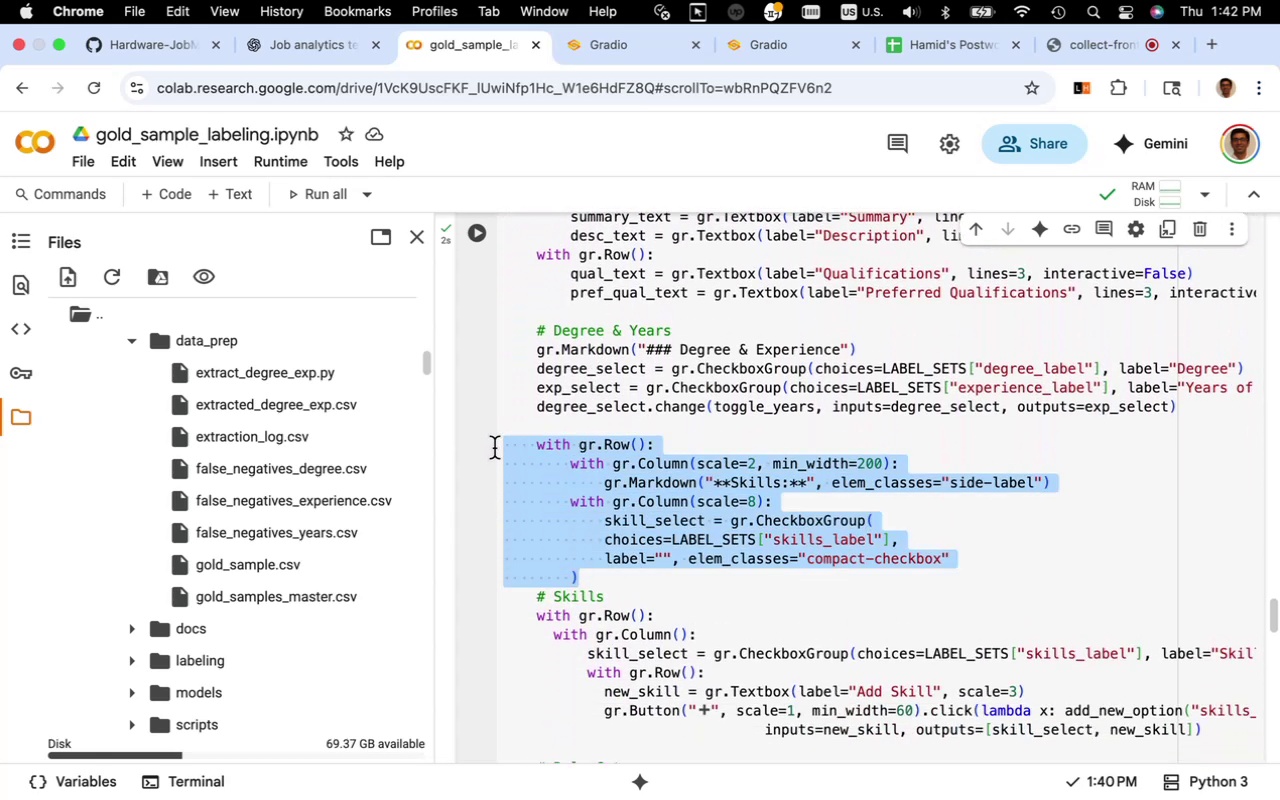 
key(Backspace)
 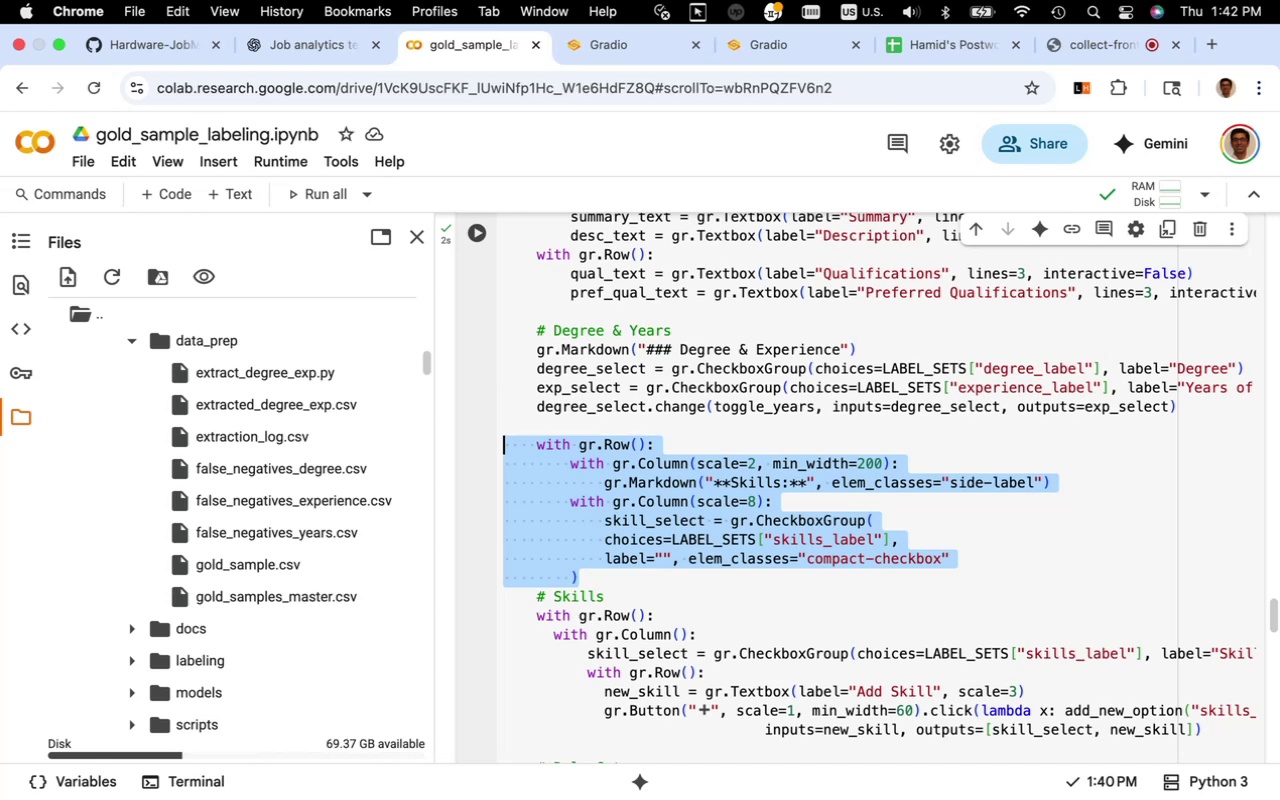 
key(Backspace)
 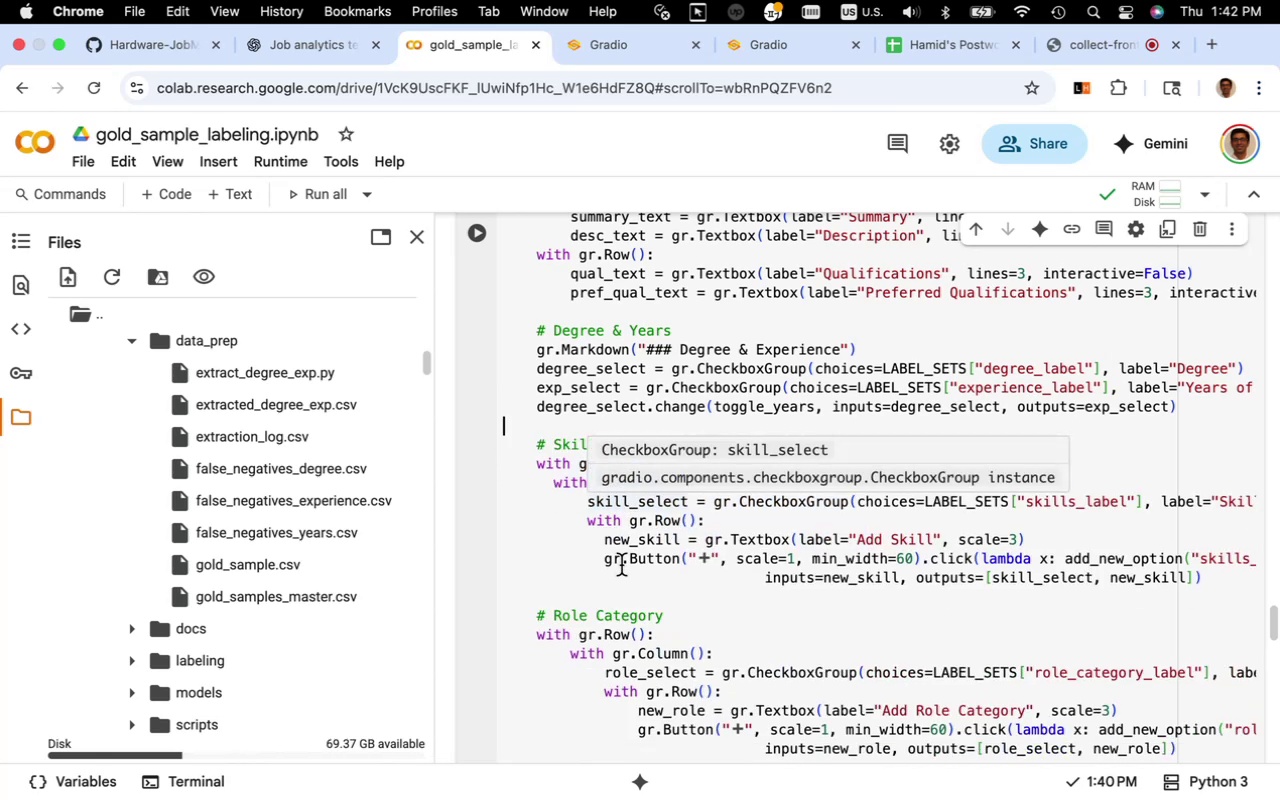 
left_click([318, 45])
 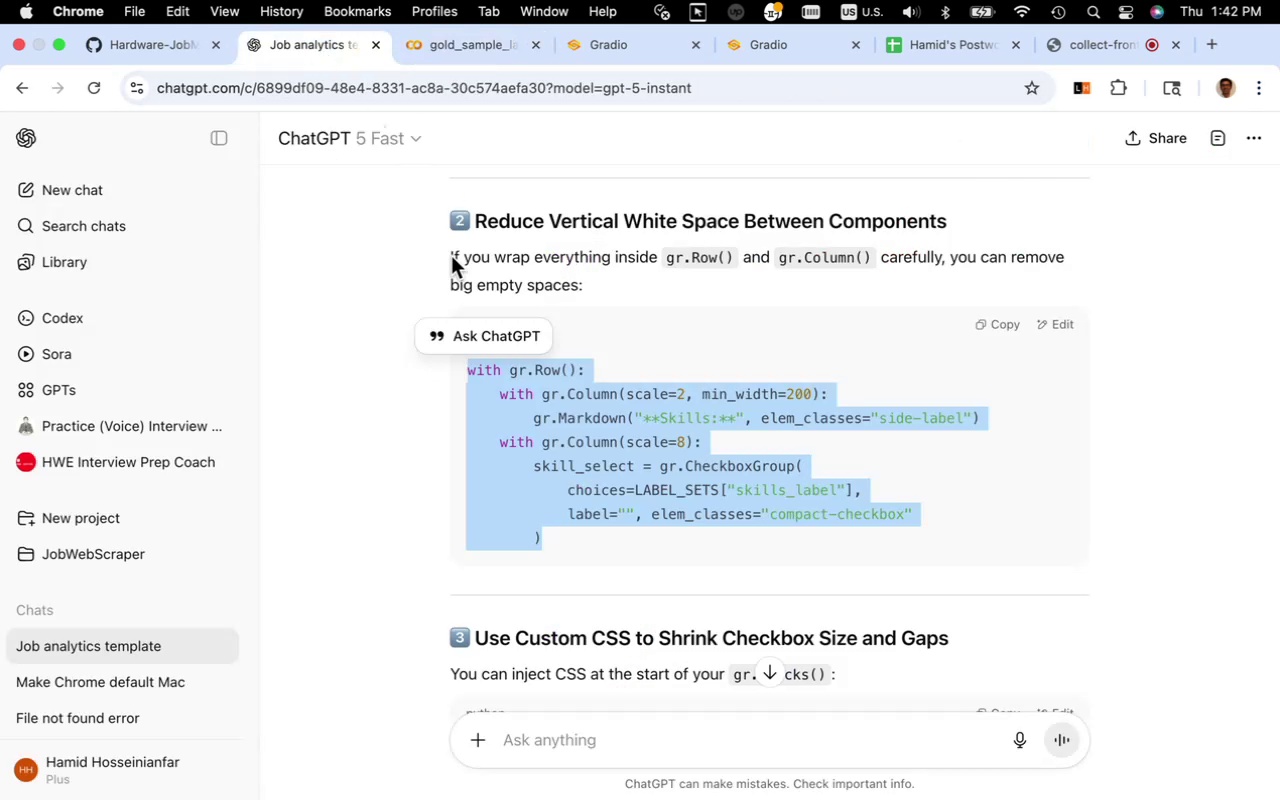 
scroll: coordinate [652, 478], scroll_direction: down, amount: 21.0
 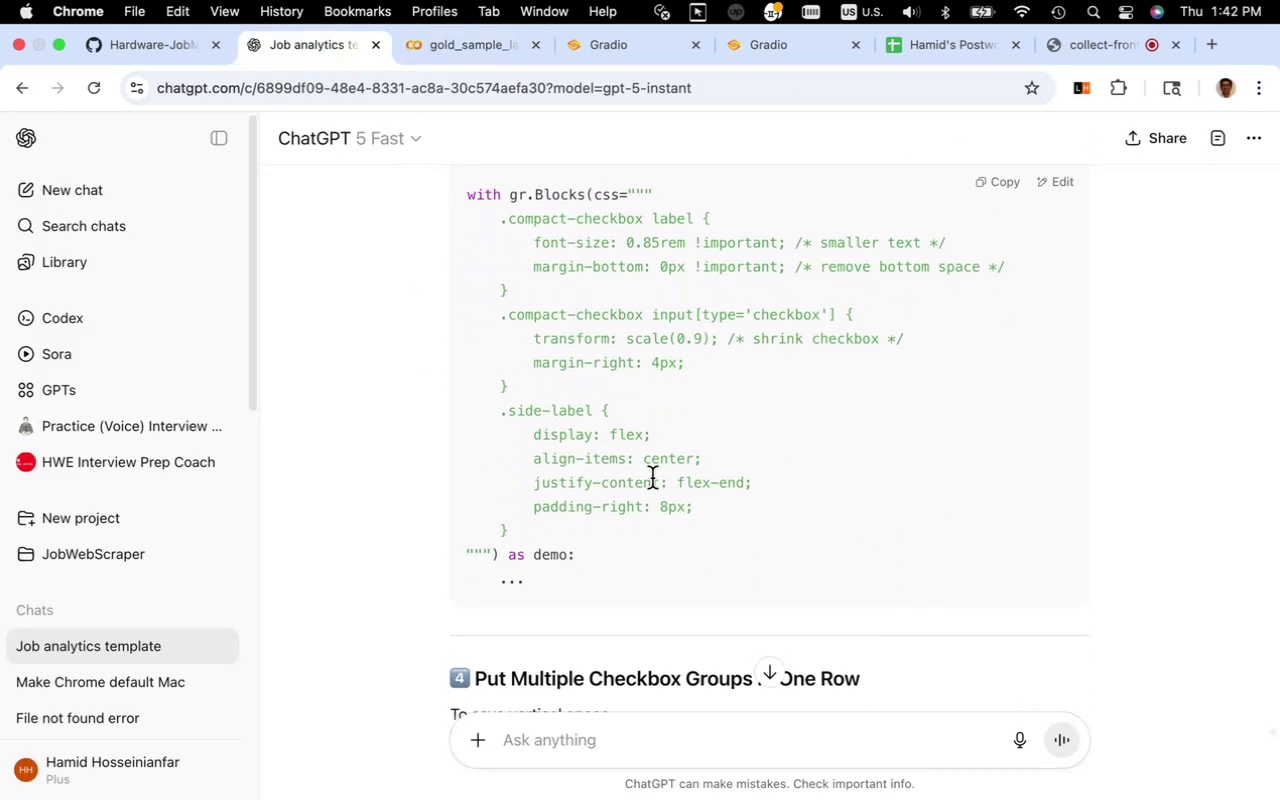 
scroll: coordinate [652, 478], scroll_direction: up, amount: 2.0
 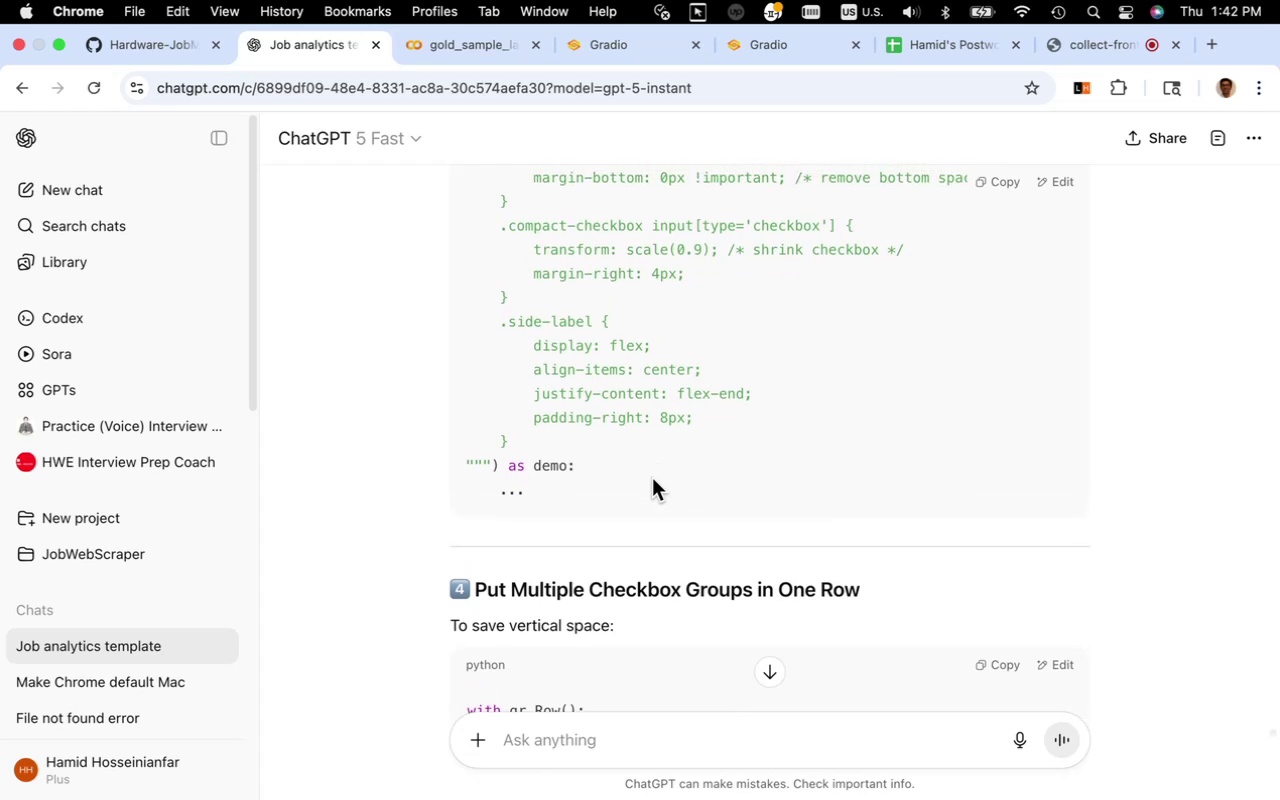 
scroll: coordinate [652, 478], scroll_direction: down, amount: 13.0
 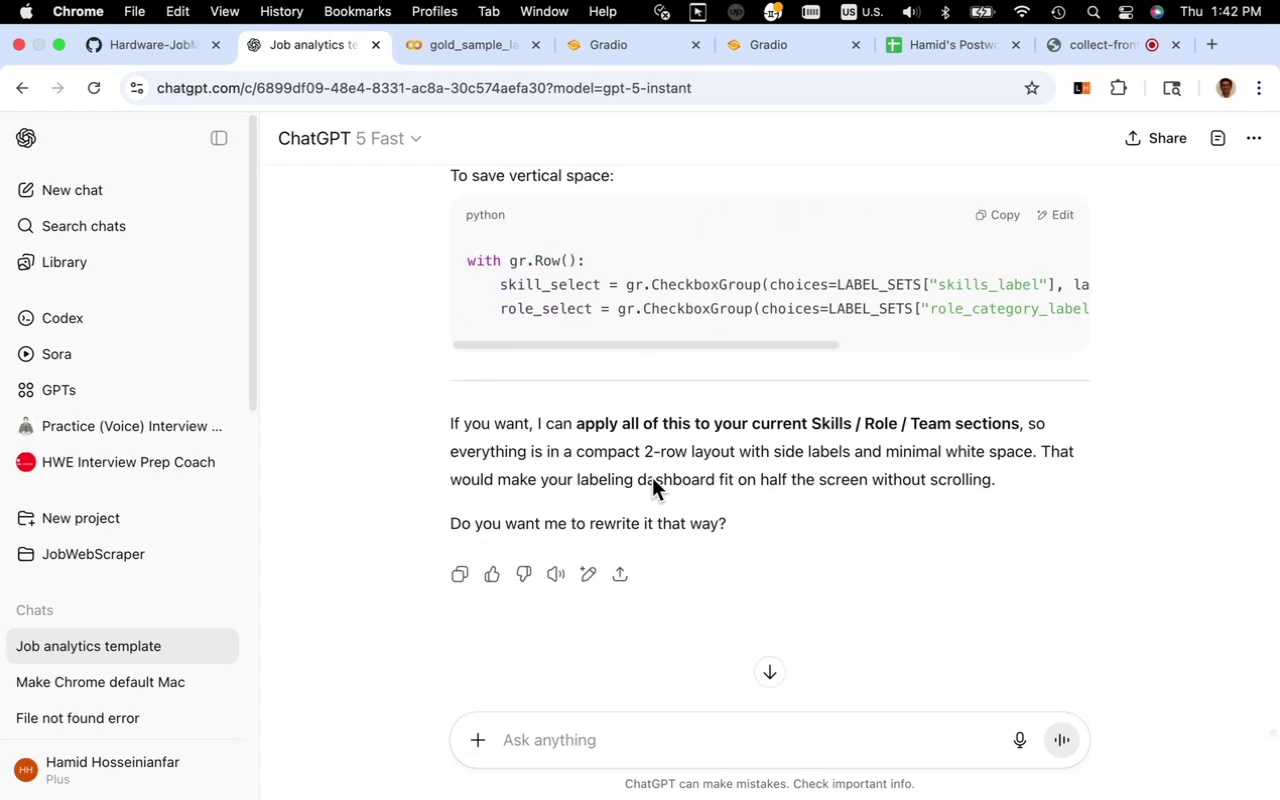 
scroll: coordinate [652, 478], scroll_direction: up, amount: 10.0
 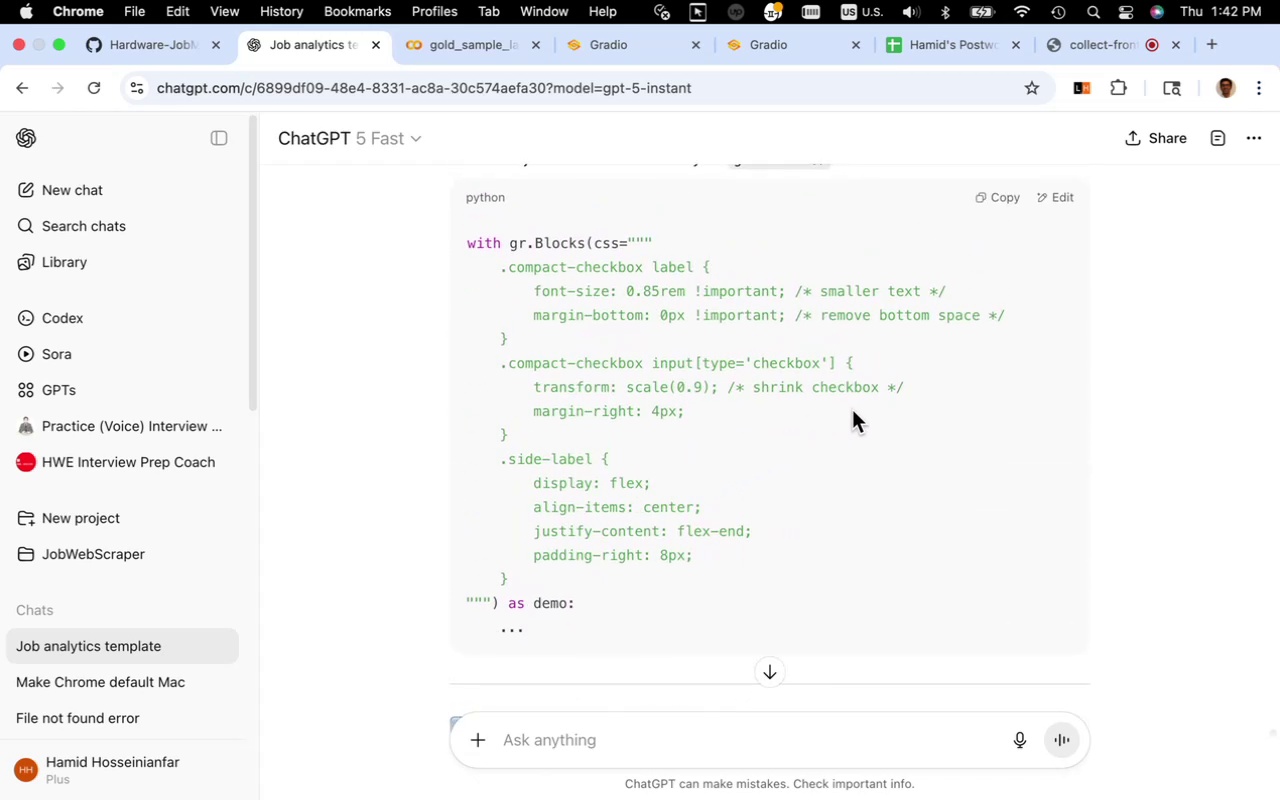 
wait(8.03)
 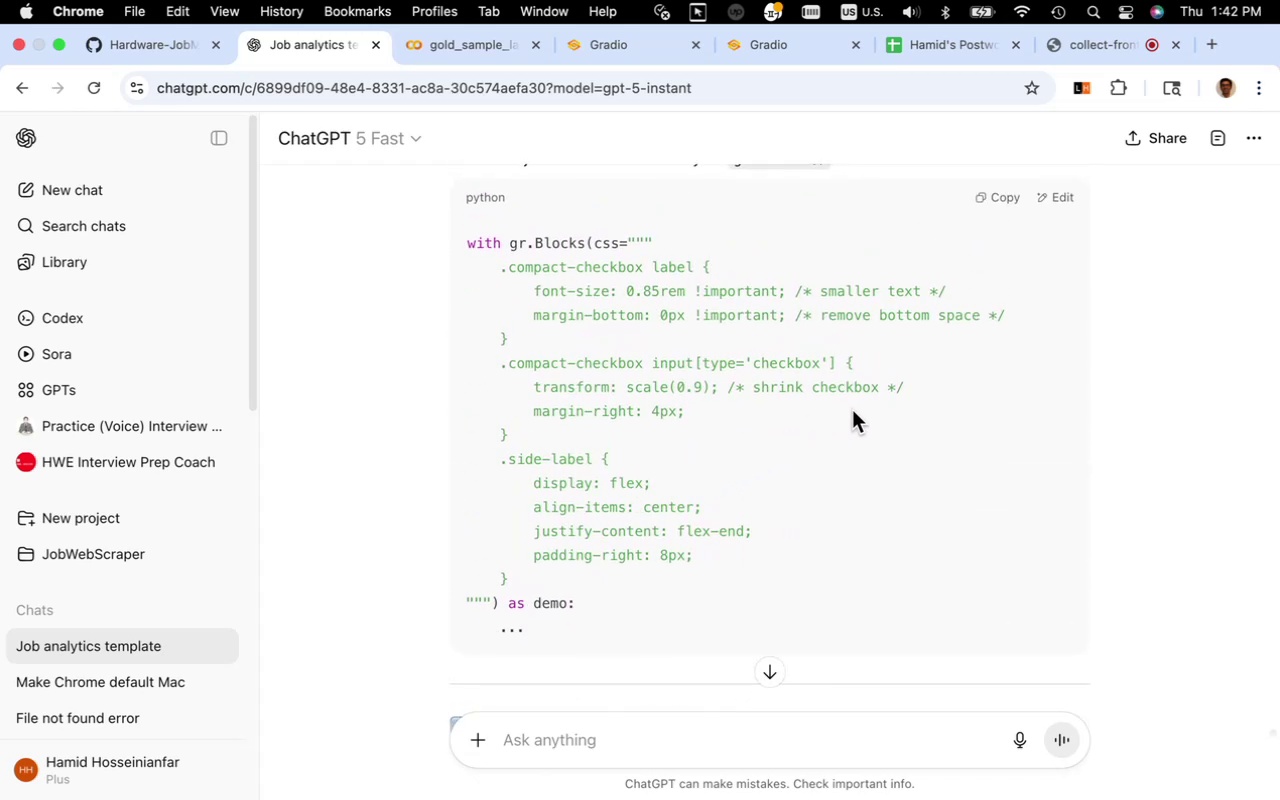 
left_click([994, 202])
 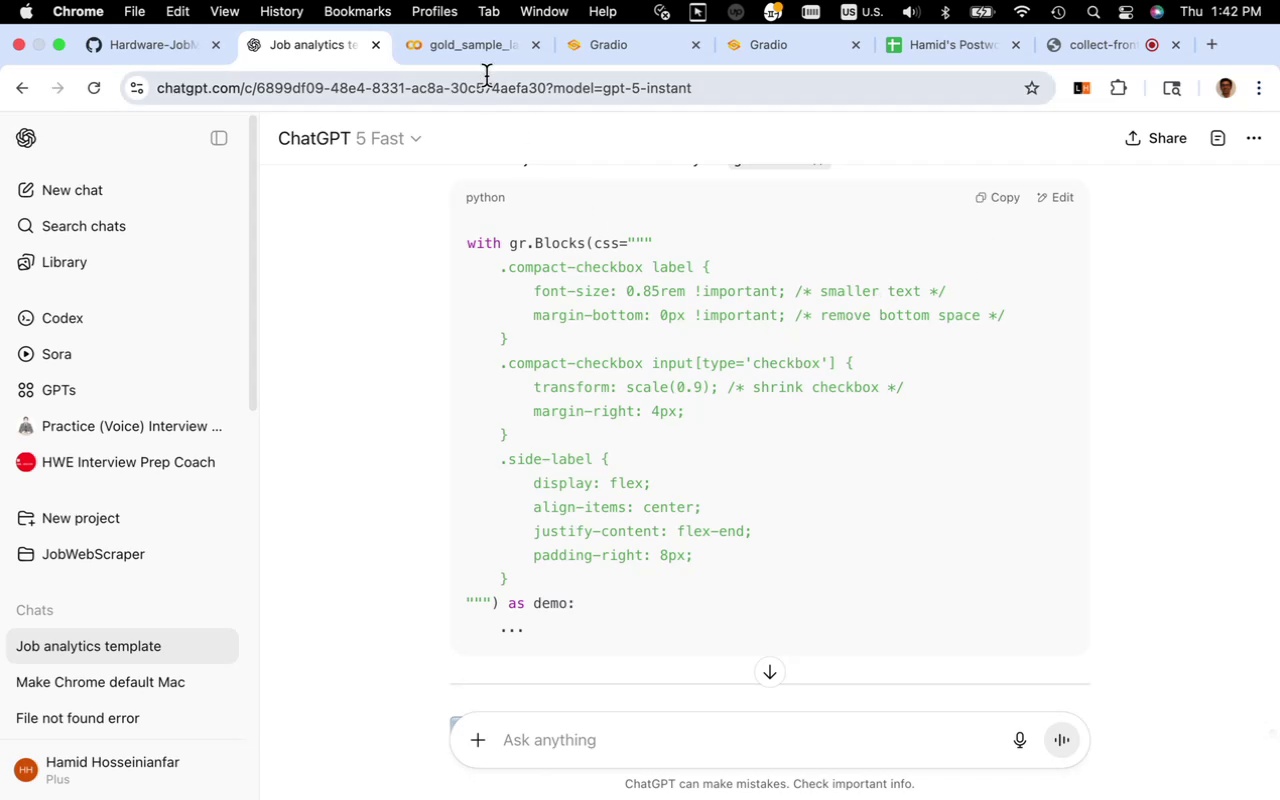 
wait(5.3)
 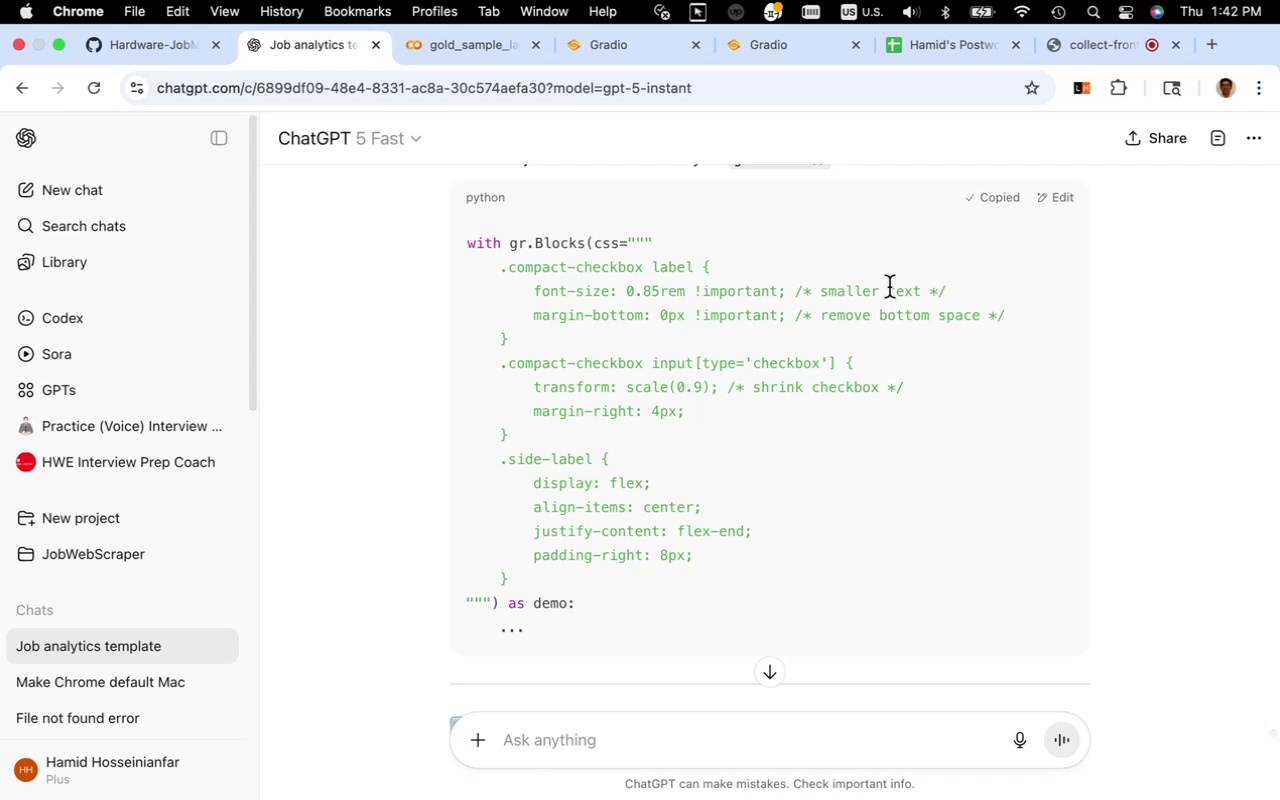 
scroll: coordinate [644, 423], scroll_direction: down, amount: 20.0
 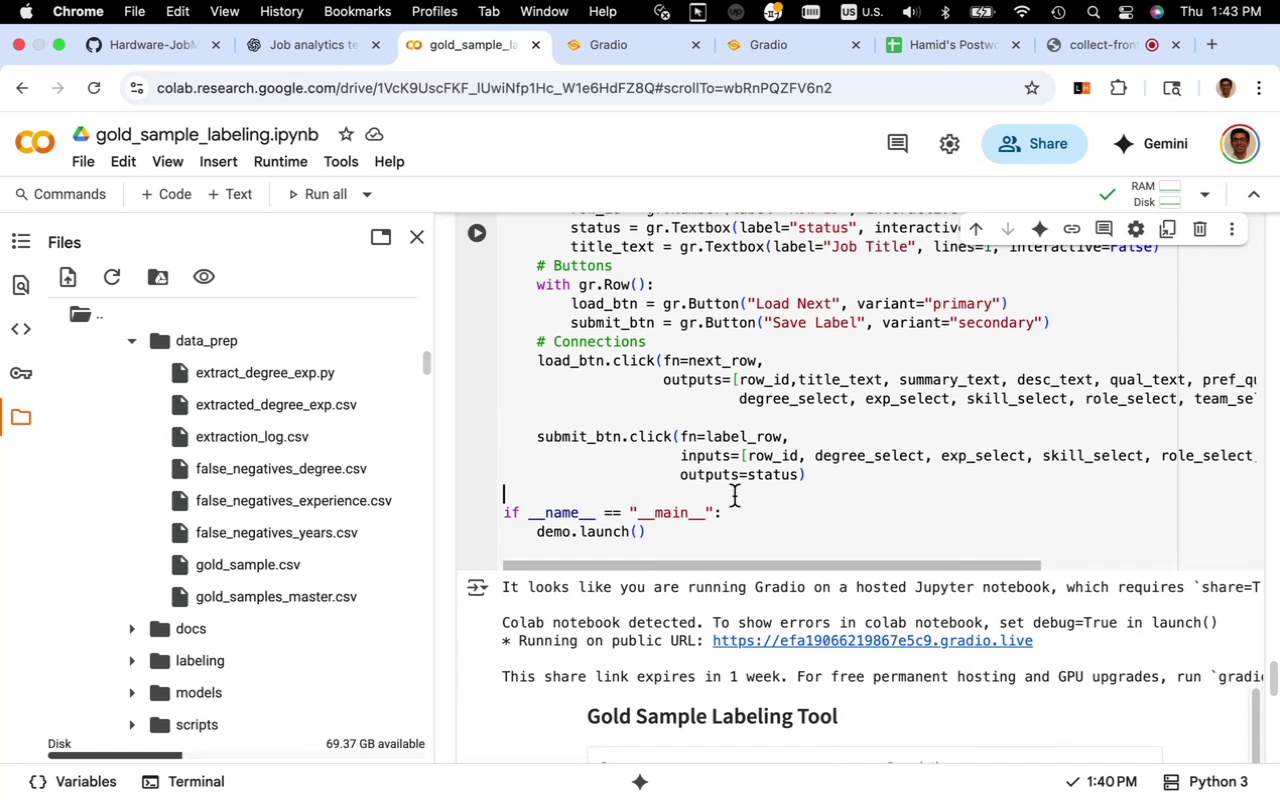 
key(Meta+V)
 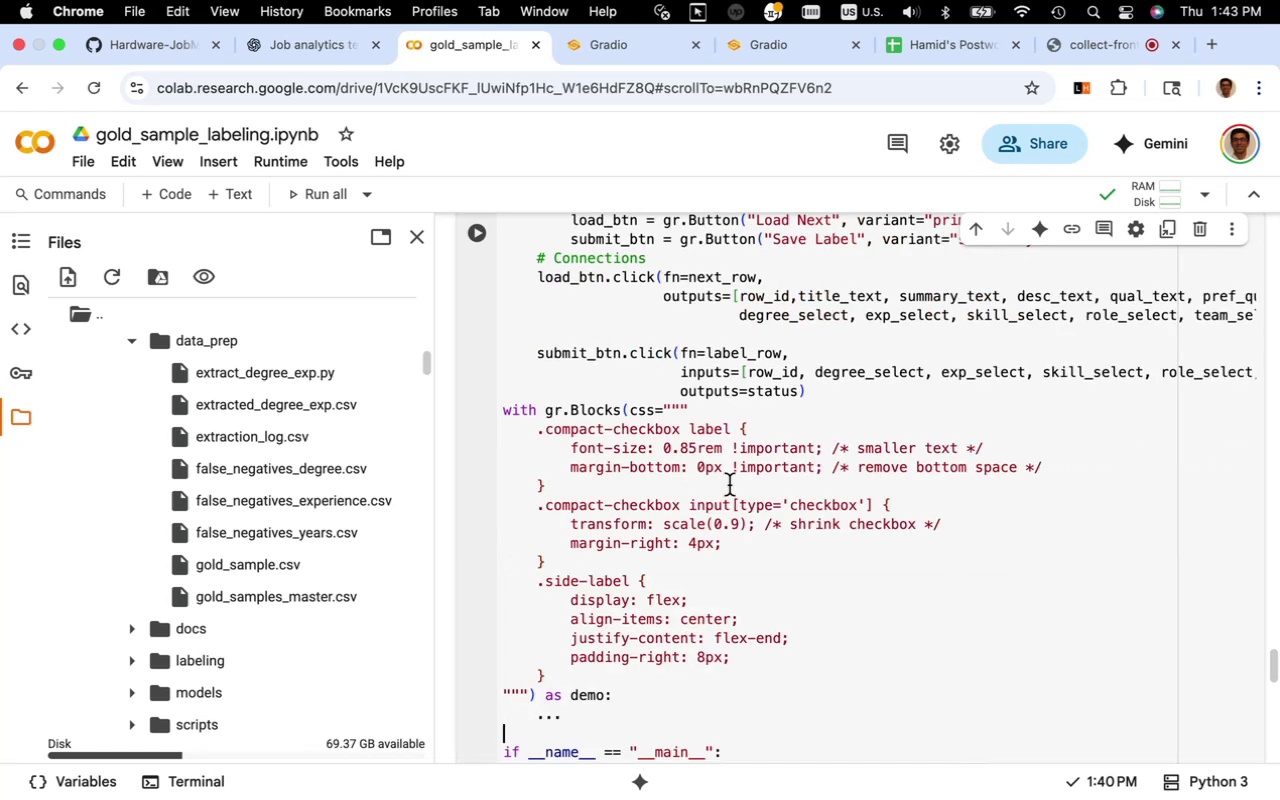 
key(Meta+Z)
 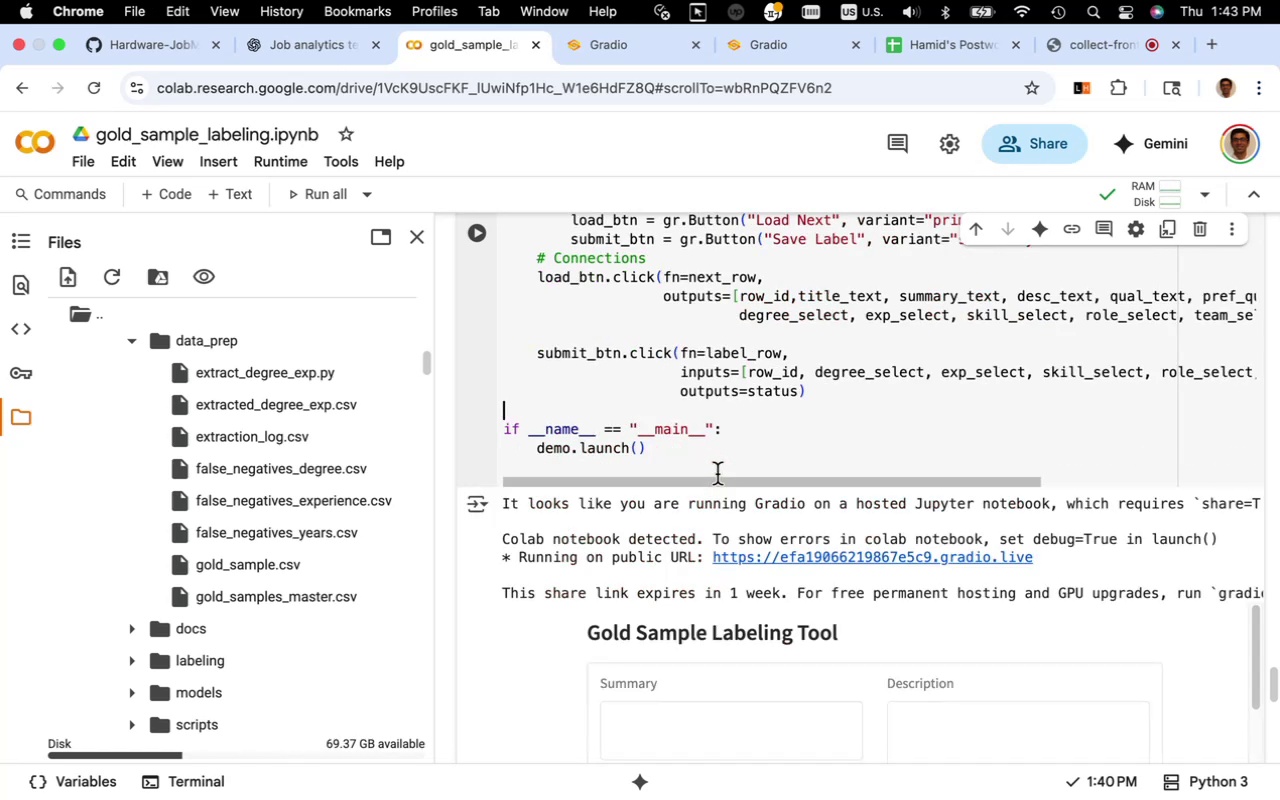 
key(Tab)
 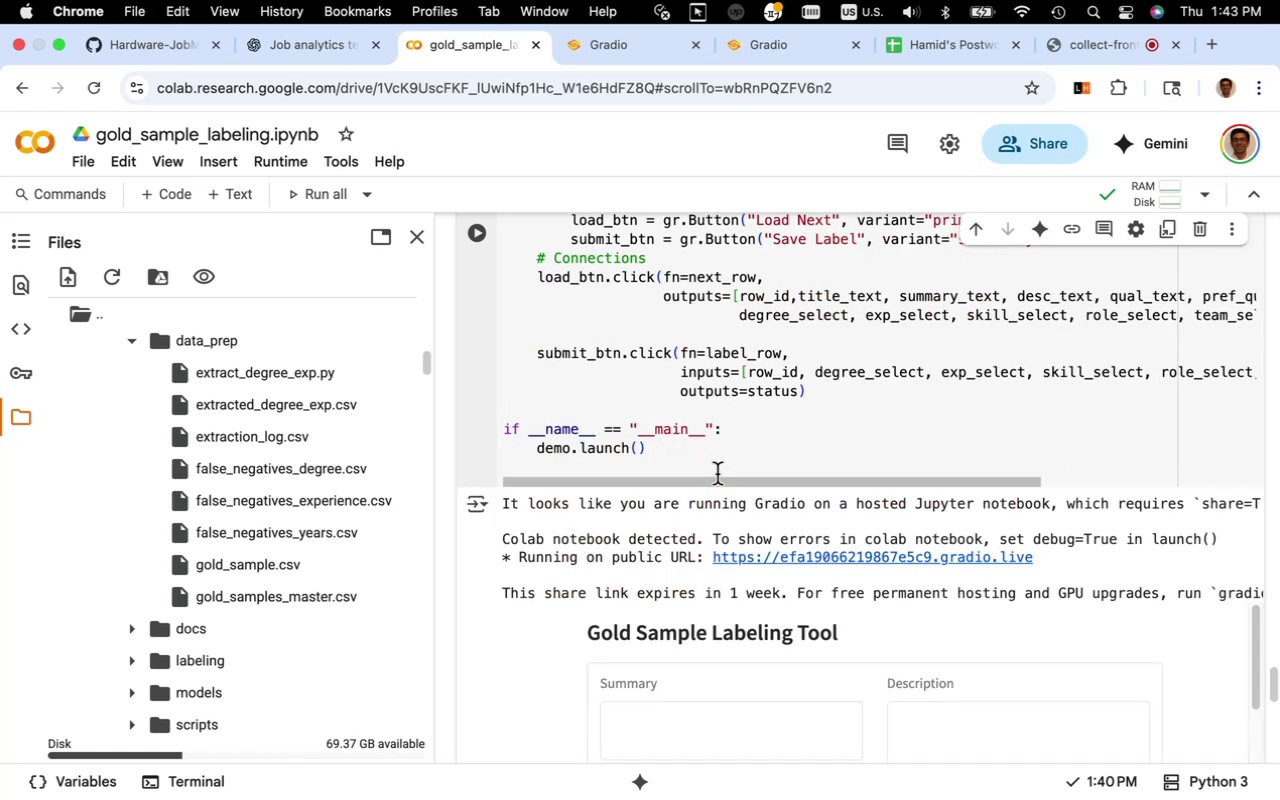 
key(Tab)
 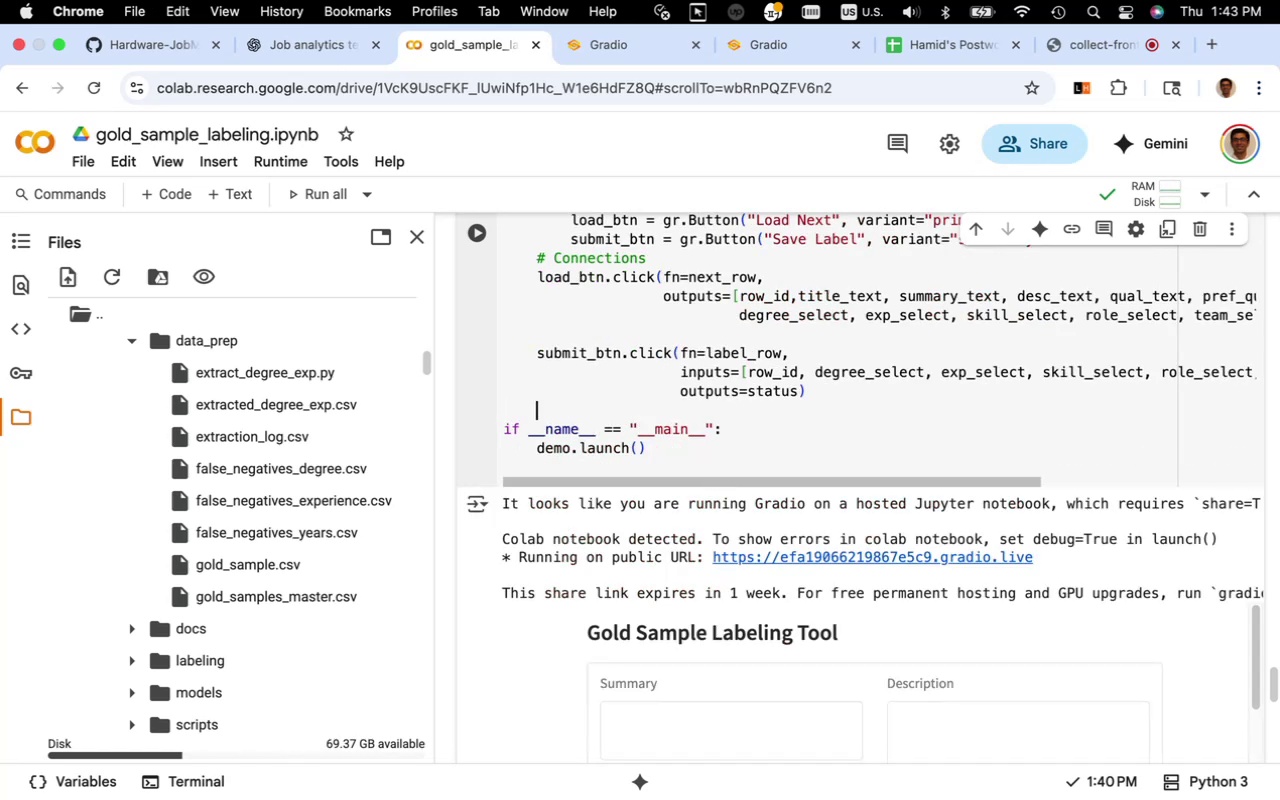 
key(Meta+CommandLeft)
 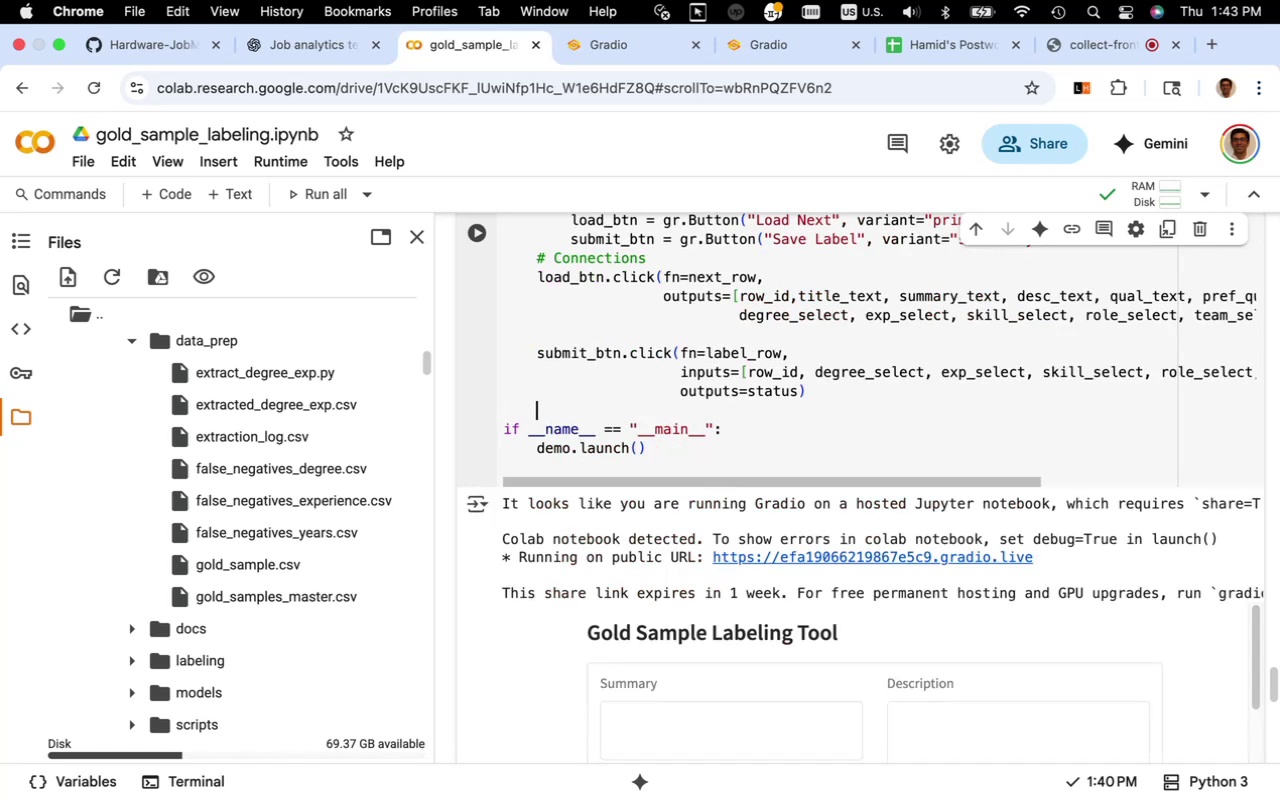 
key(Meta+V)
 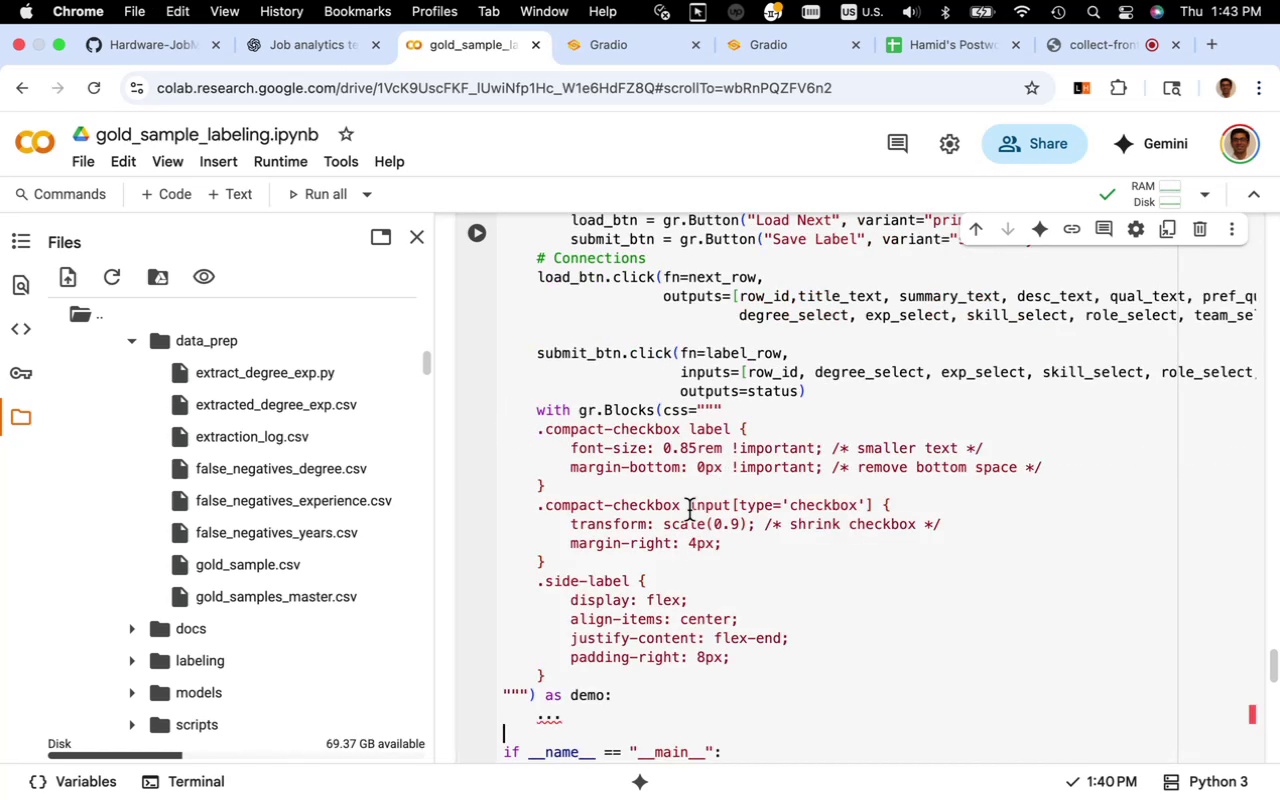 
scroll: coordinate [663, 535], scroll_direction: down, amount: 4.0
 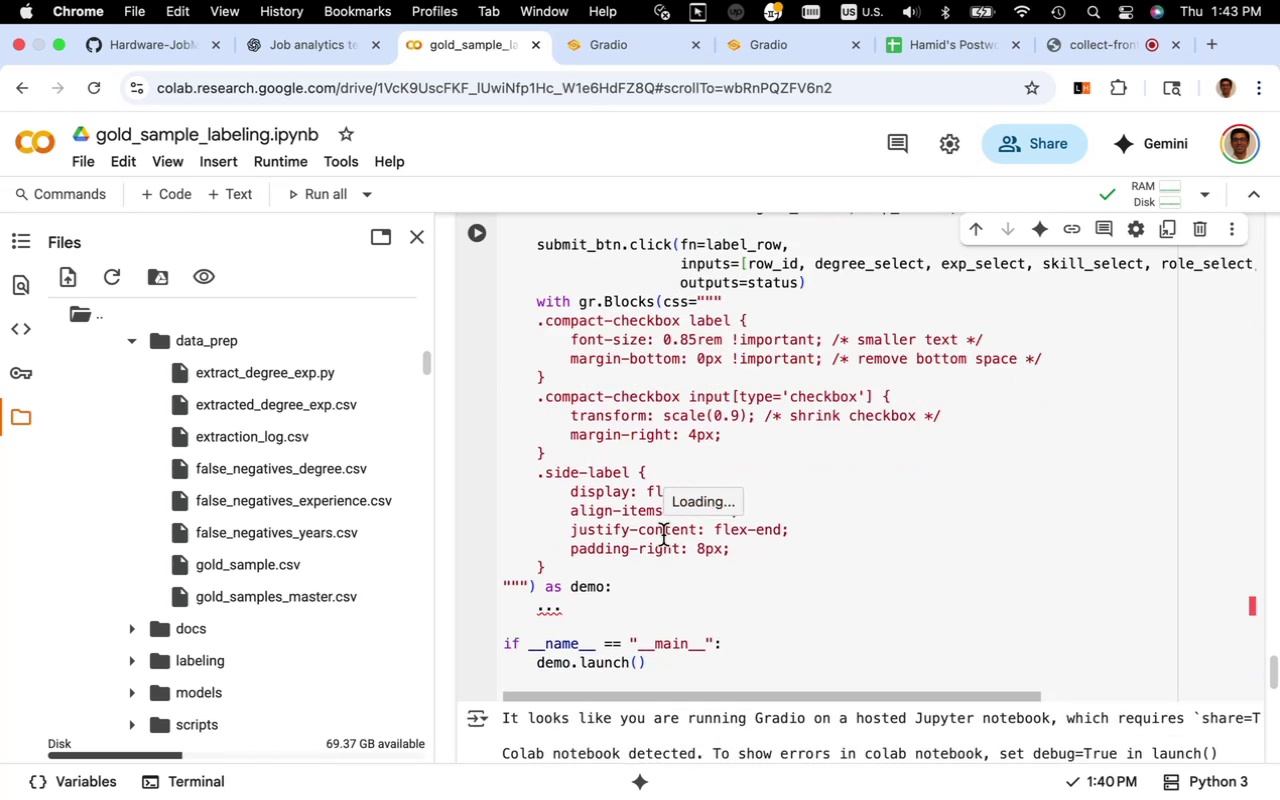 
scroll: coordinate [663, 535], scroll_direction: up, amount: 2.0
 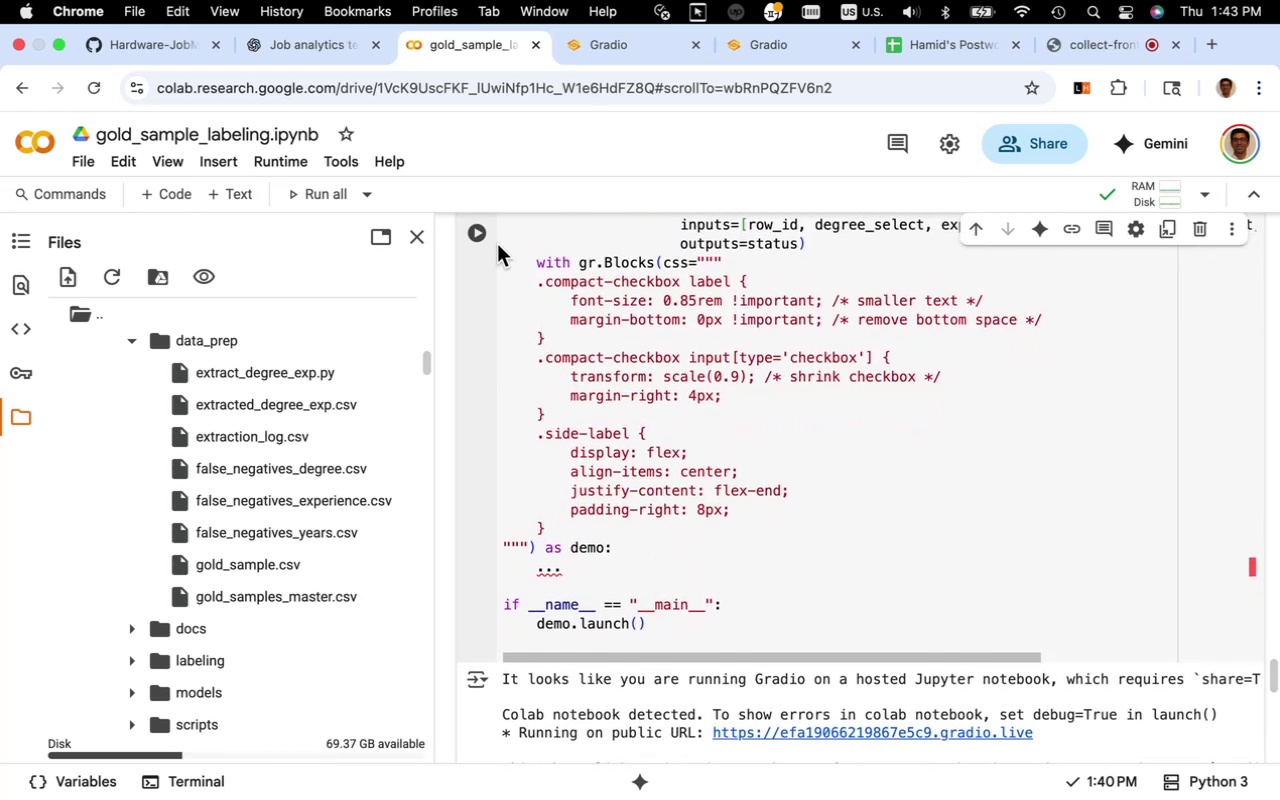 
left_click([482, 231])
 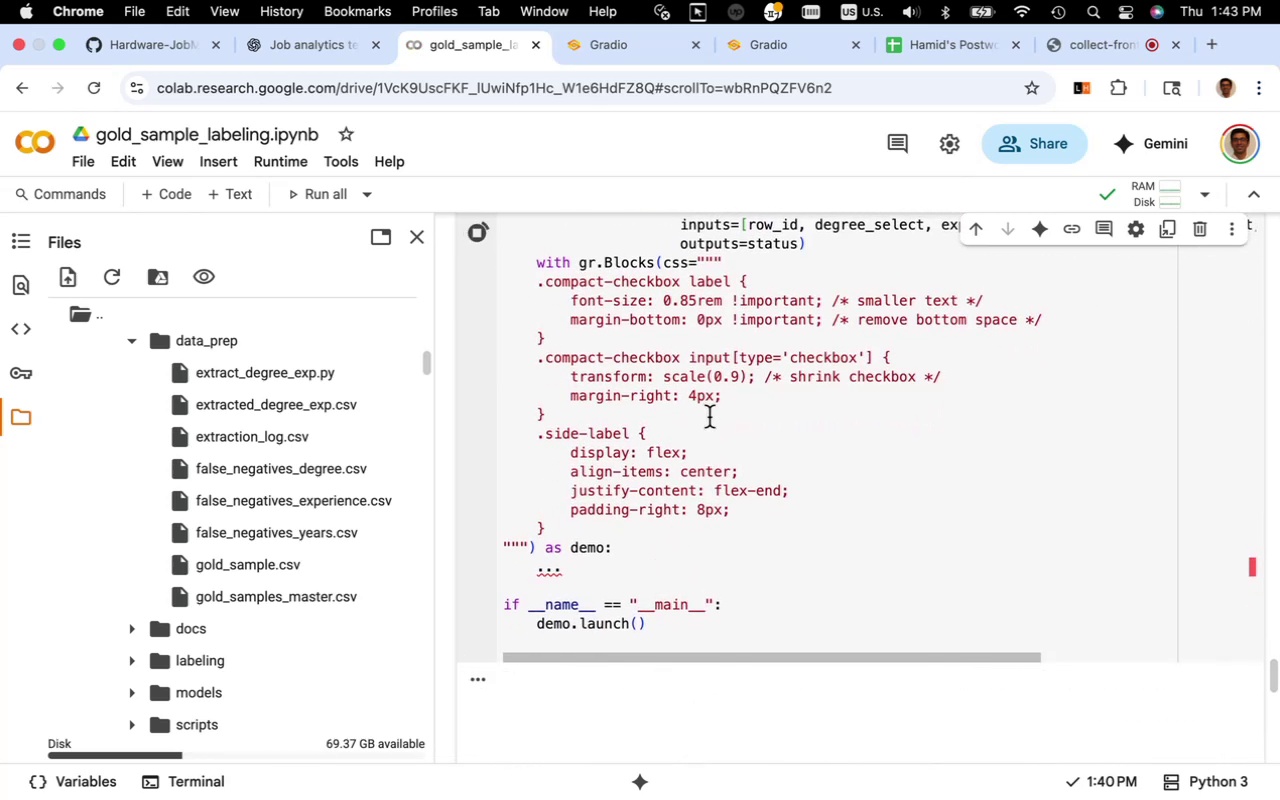 
scroll: coordinate [847, 534], scroll_direction: down, amount: 4.0
 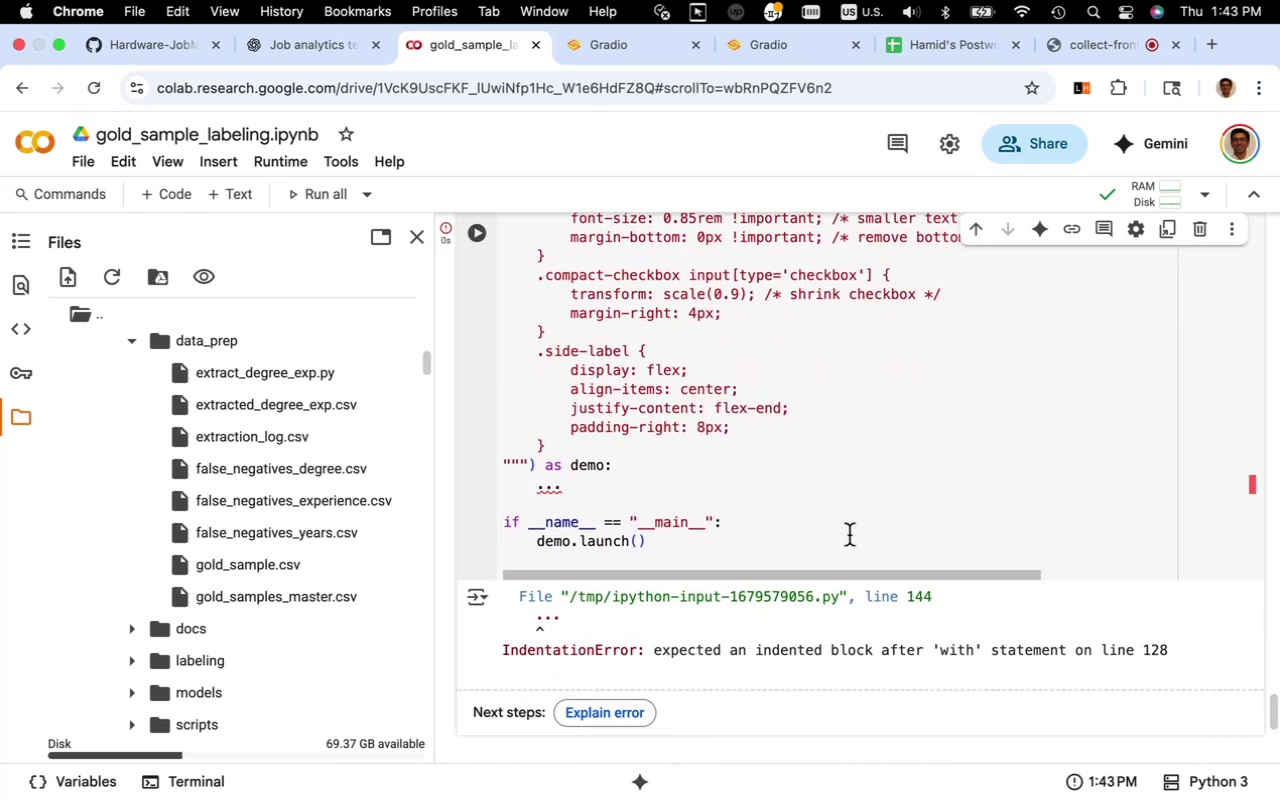 
scroll: coordinate [849, 535], scroll_direction: up, amount: 4.0
 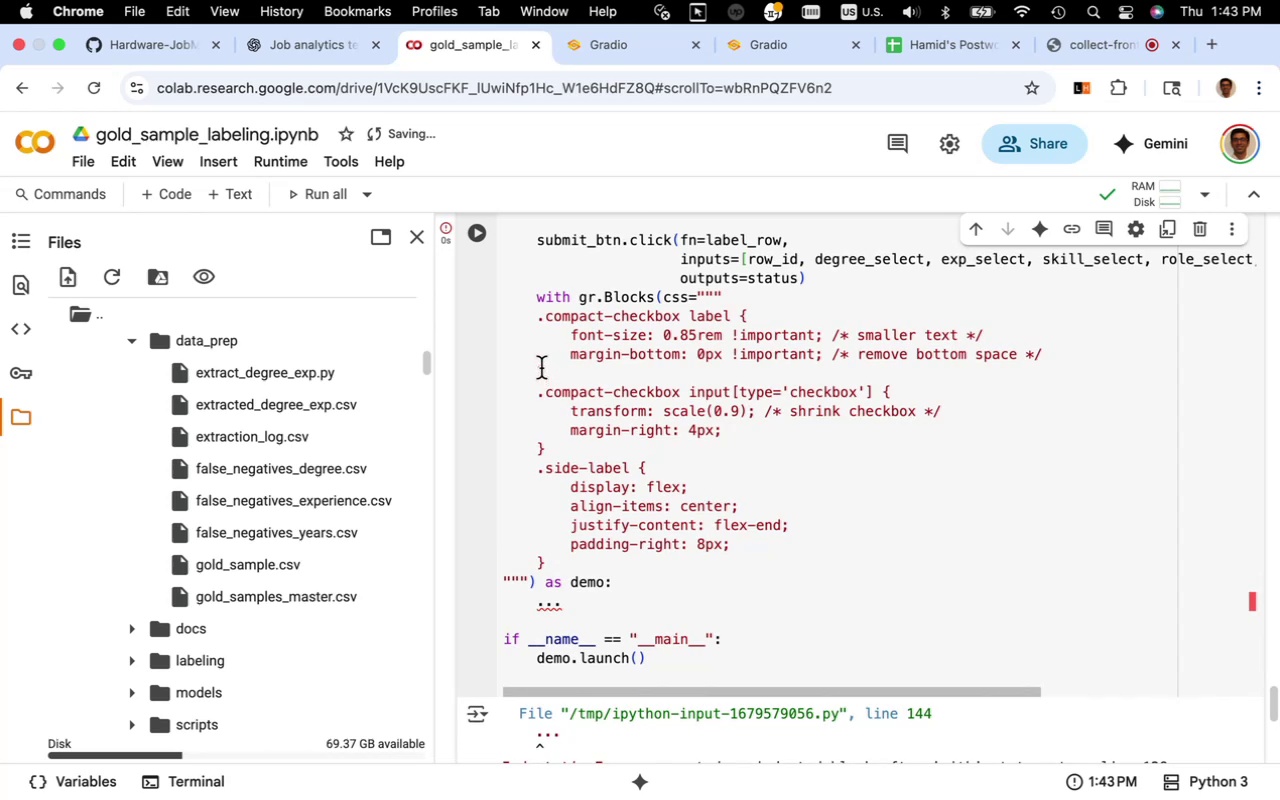 
left_click([535, 320])
 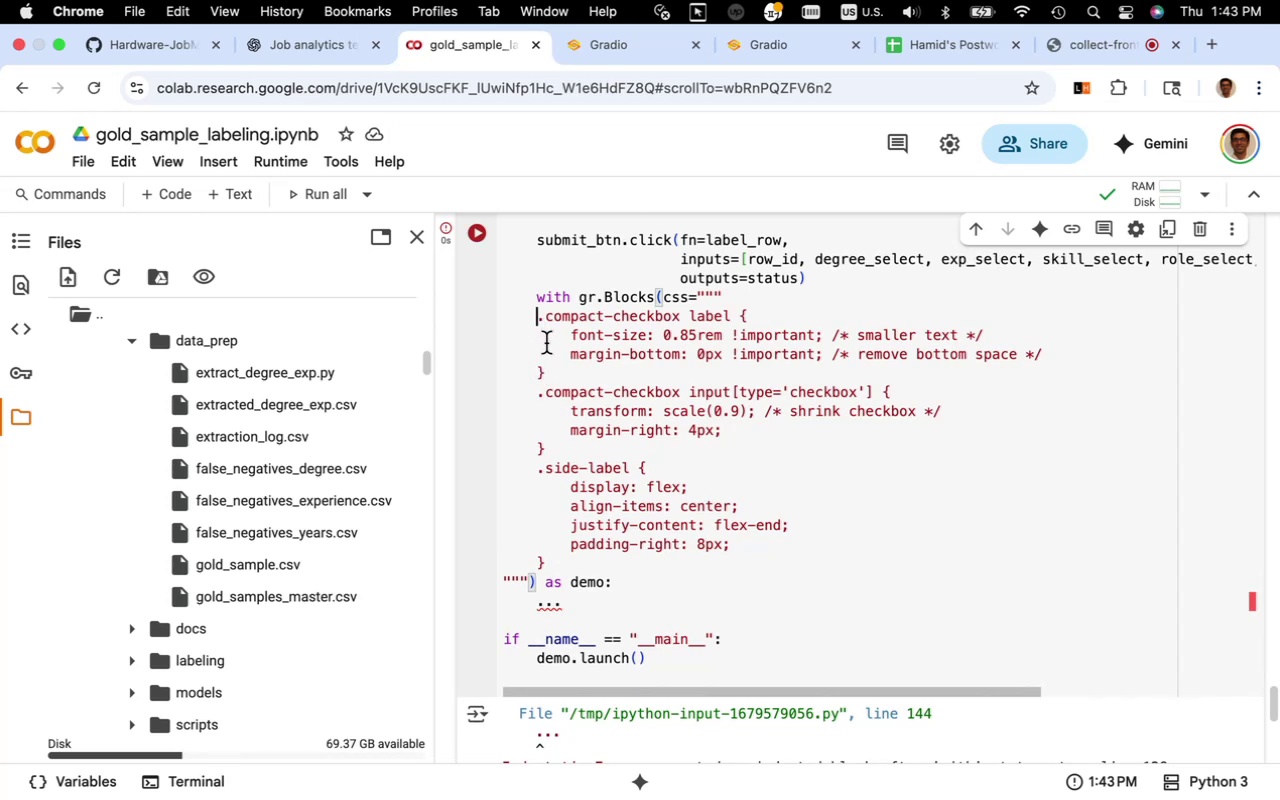 
key(Tab)
 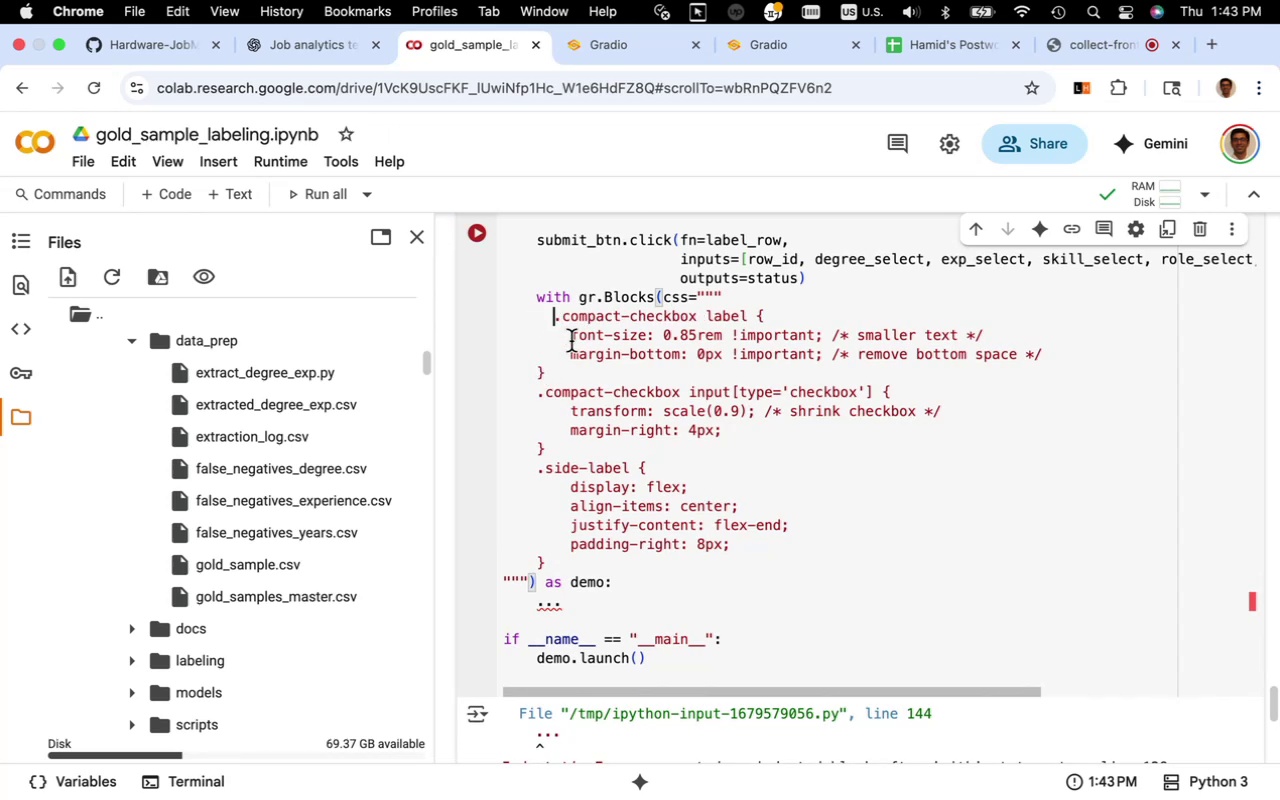 
left_click([538, 371])
 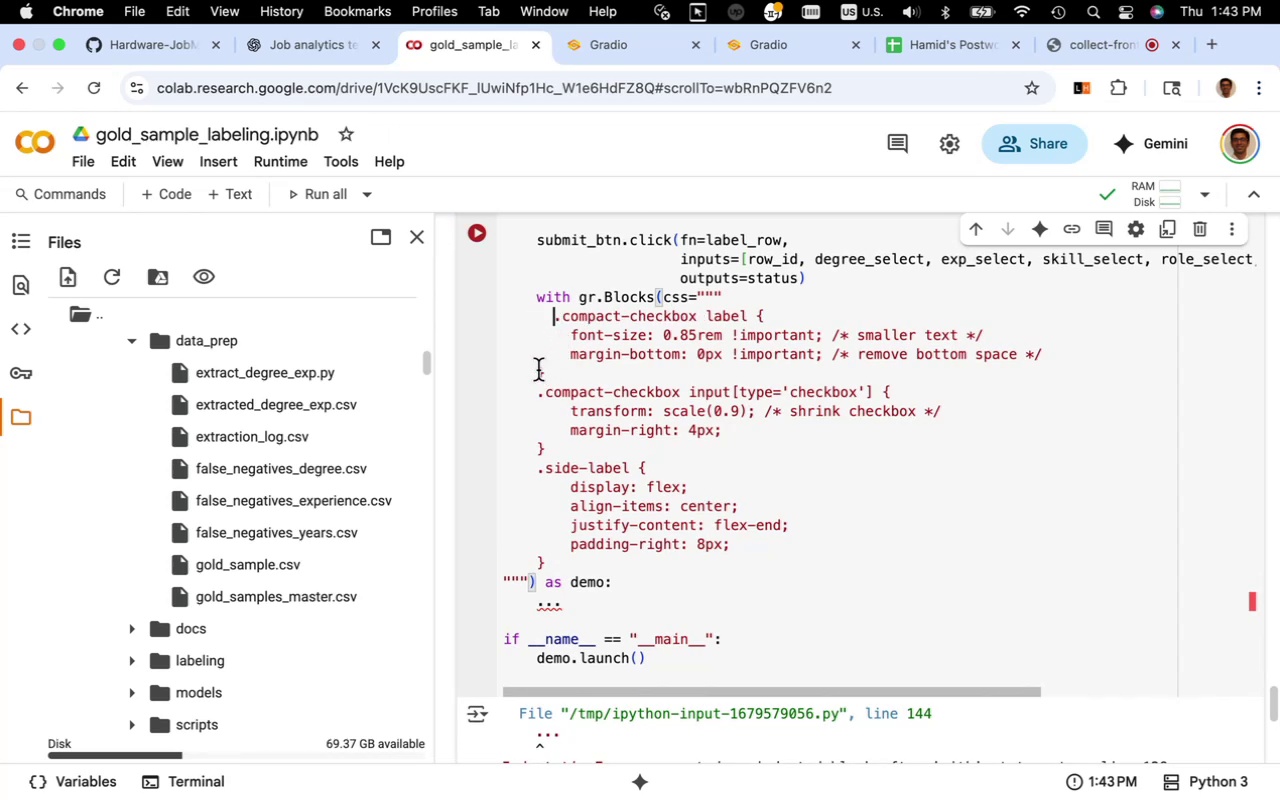 
key(Tab)
 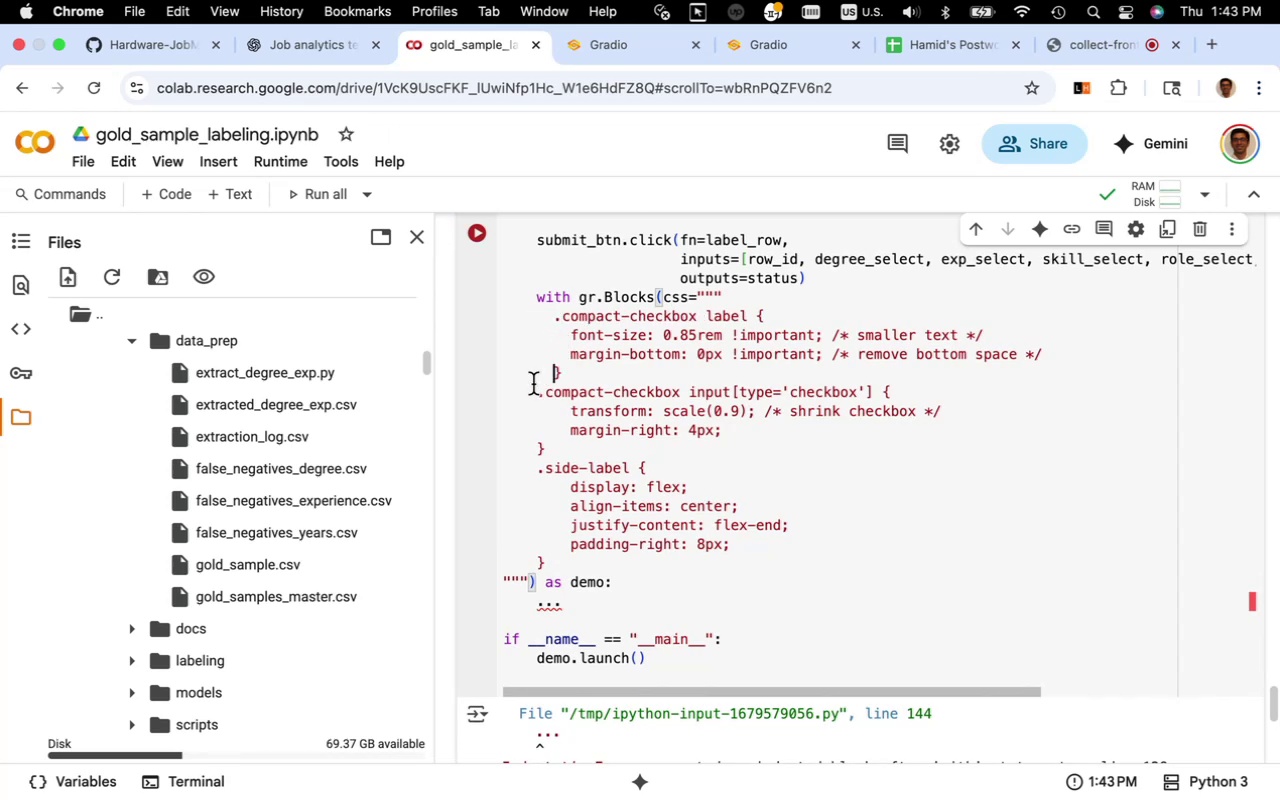 
left_click([536, 395])
 